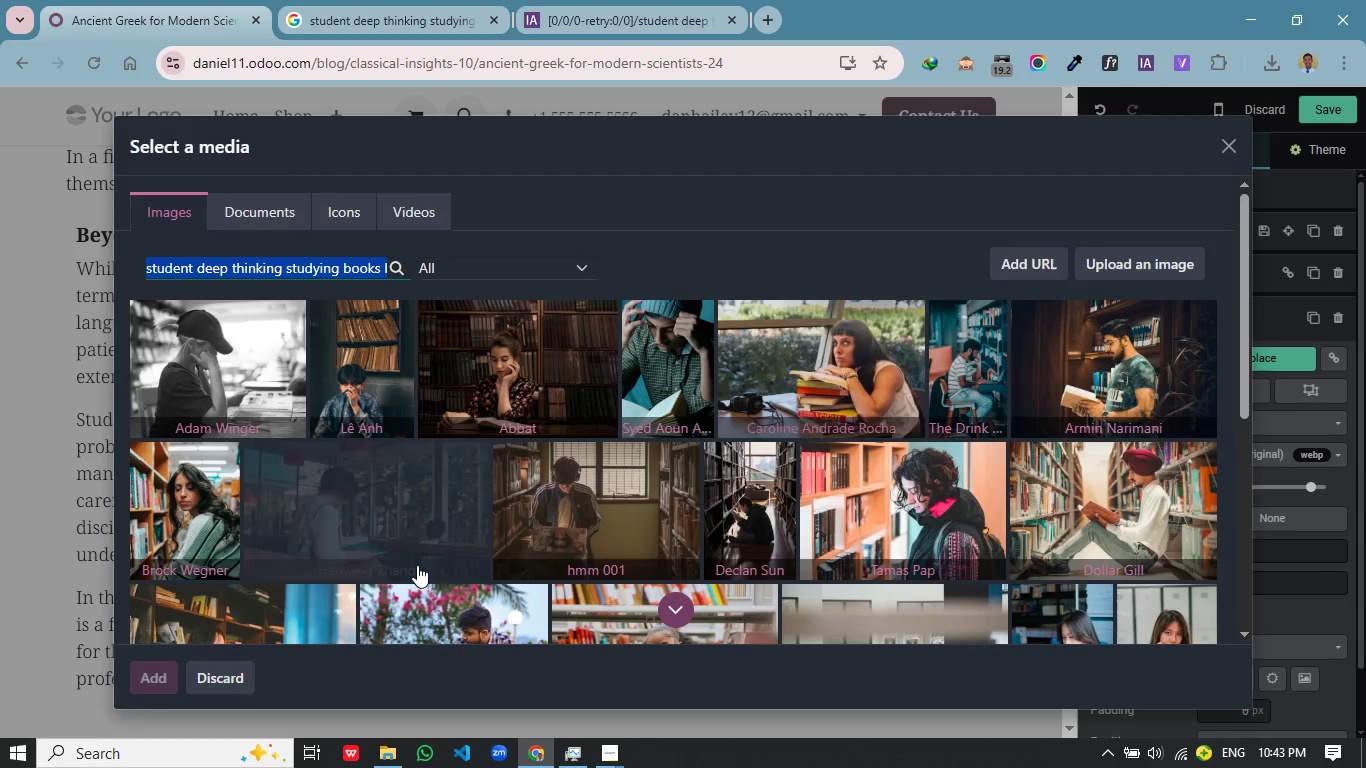 
scroll: coordinate [589, 575], scroll_direction: down, amount: 2.0
 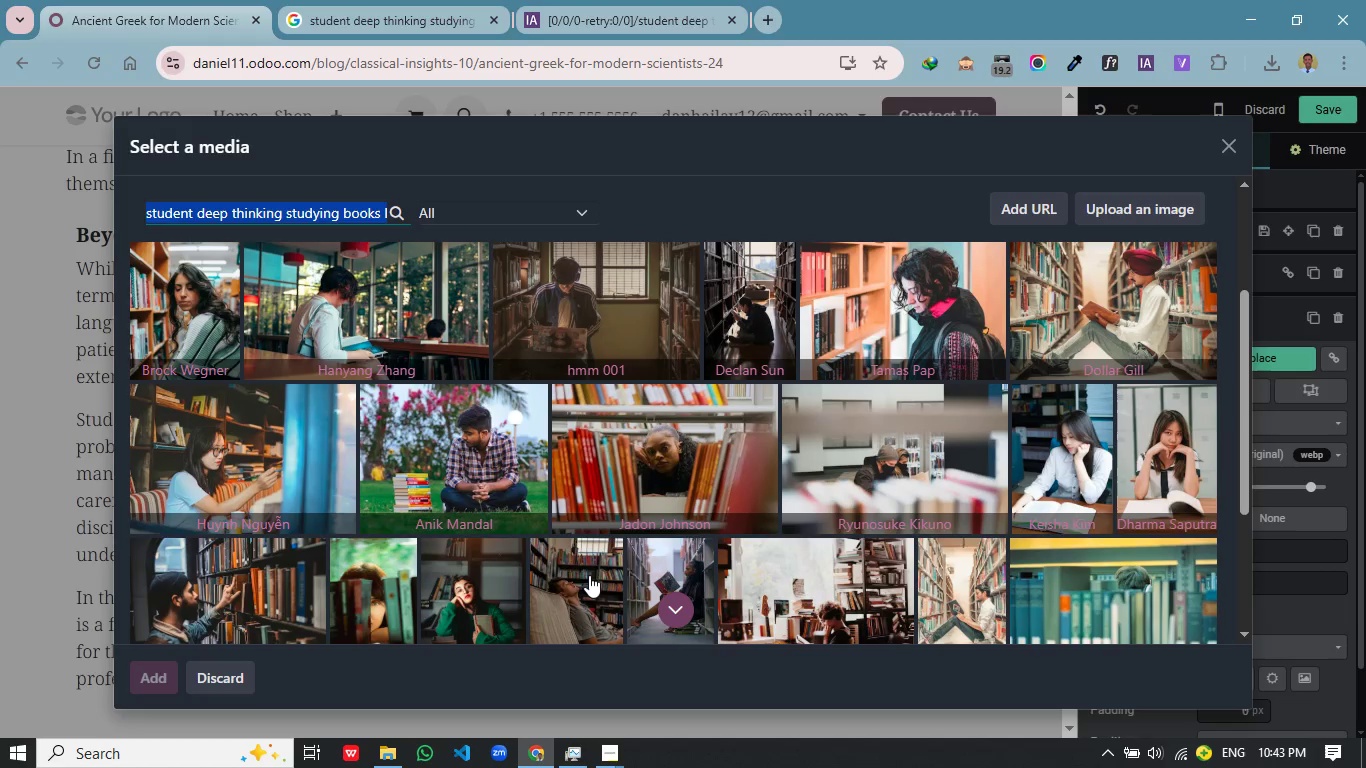 
wait(5.91)
 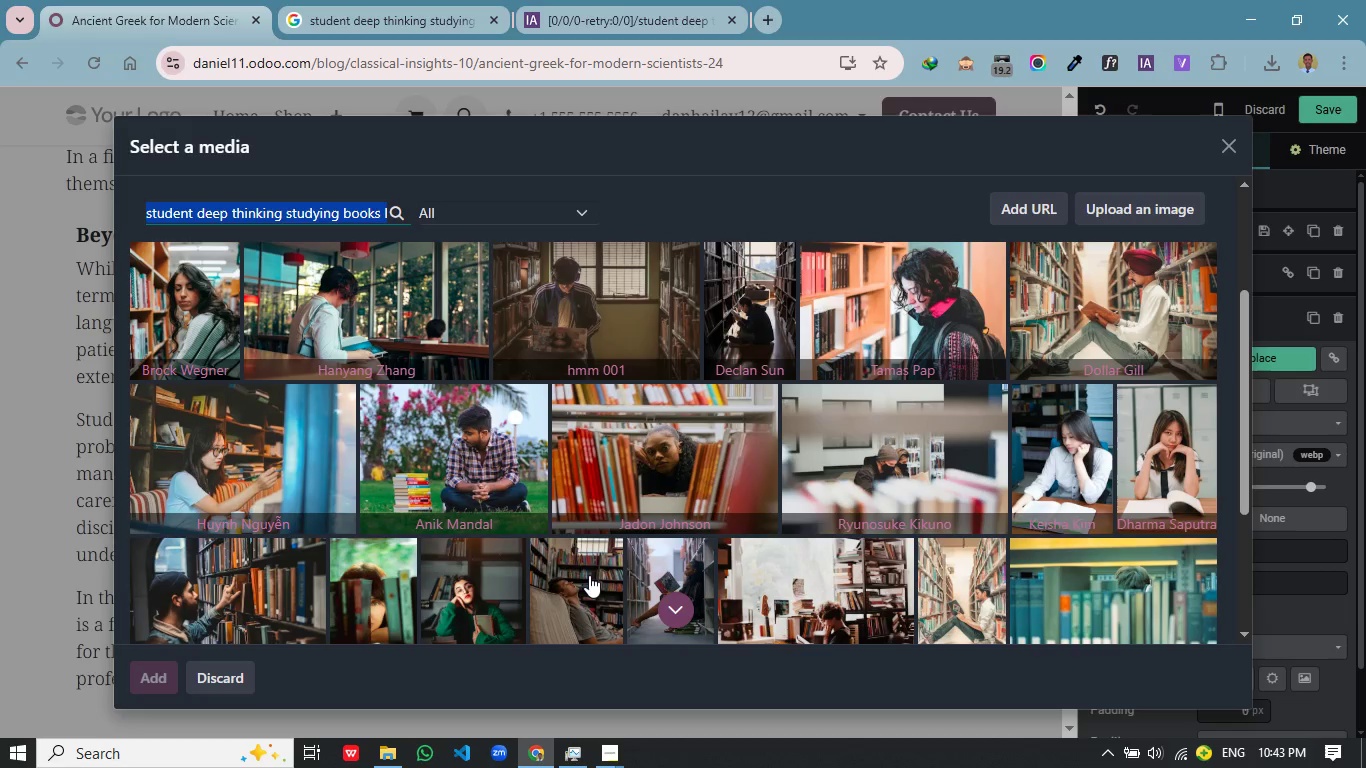 
scroll: coordinate [615, 571], scroll_direction: down, amount: 1.0
 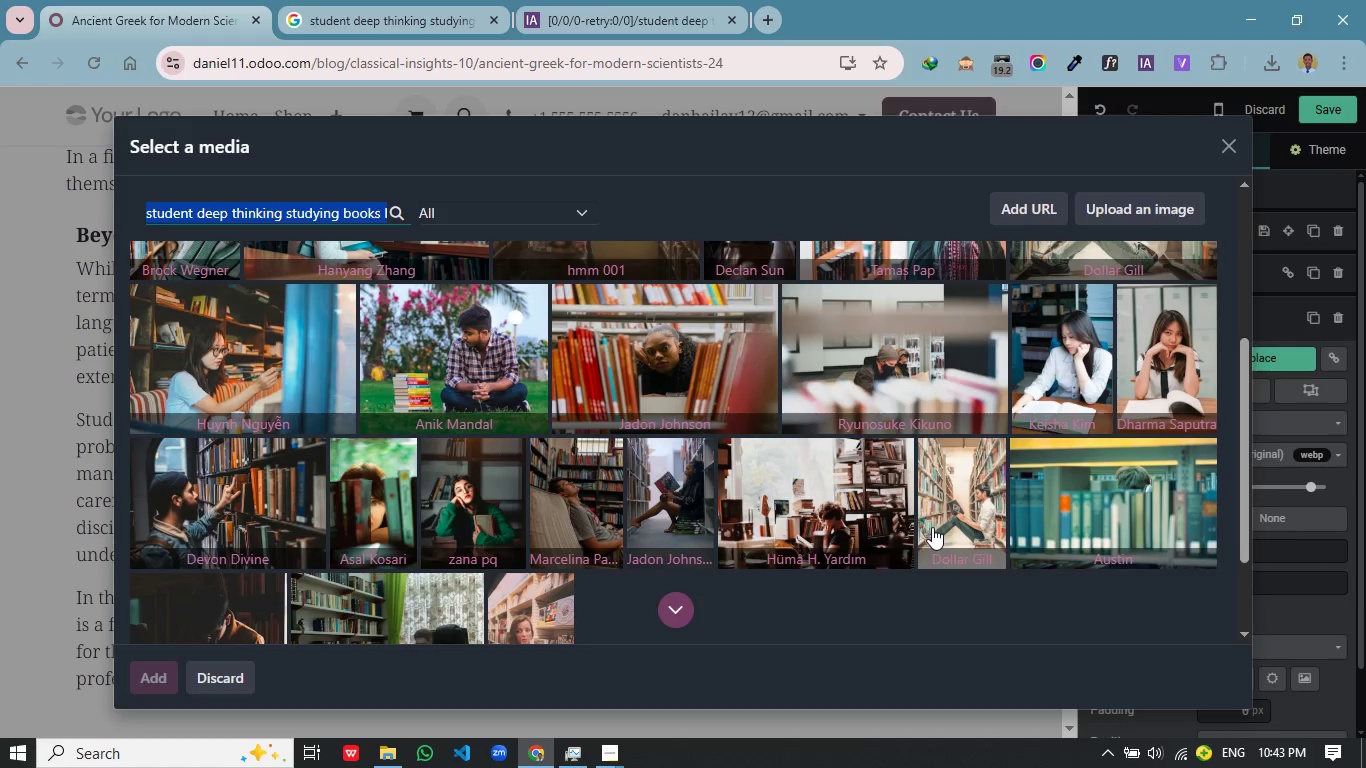 
scroll: coordinate [932, 527], scroll_direction: up, amount: 3.0
 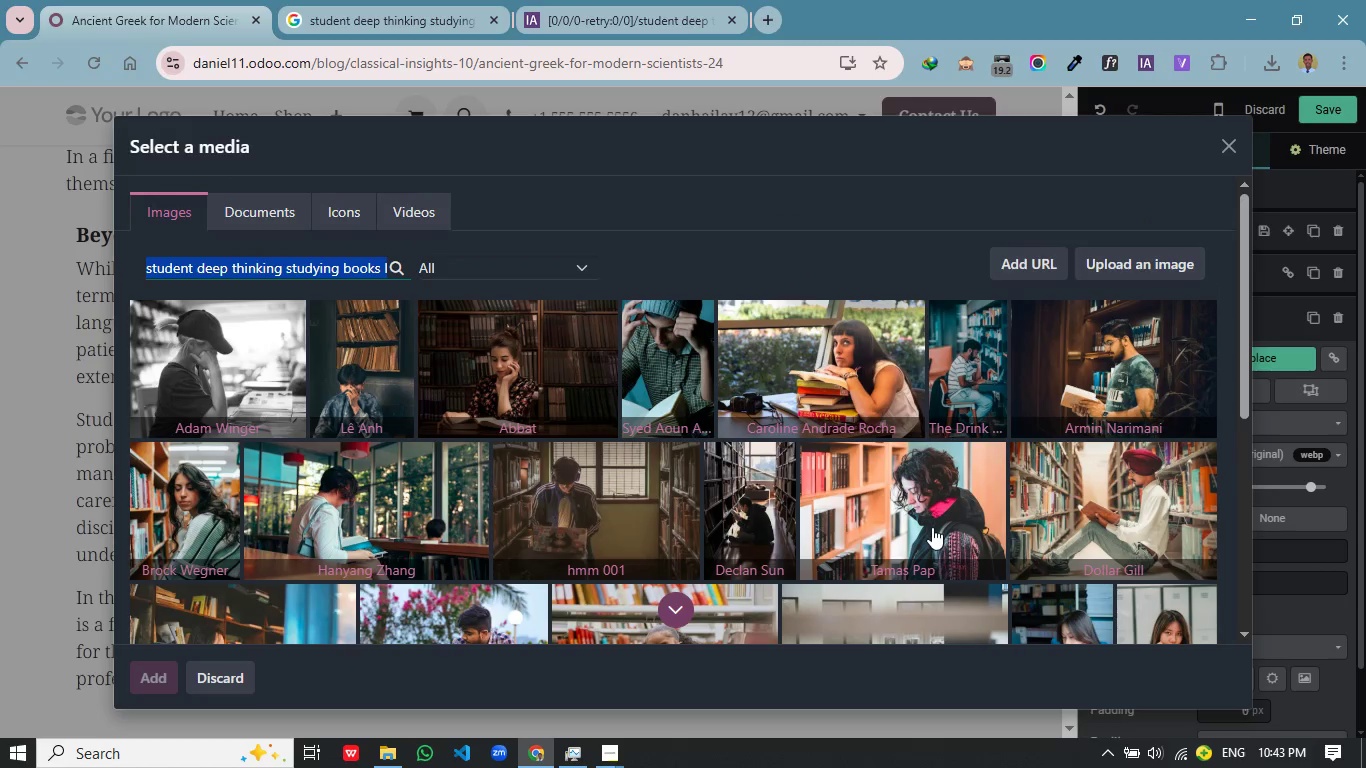 
scroll: coordinate [929, 529], scroll_direction: down, amount: 1.0
 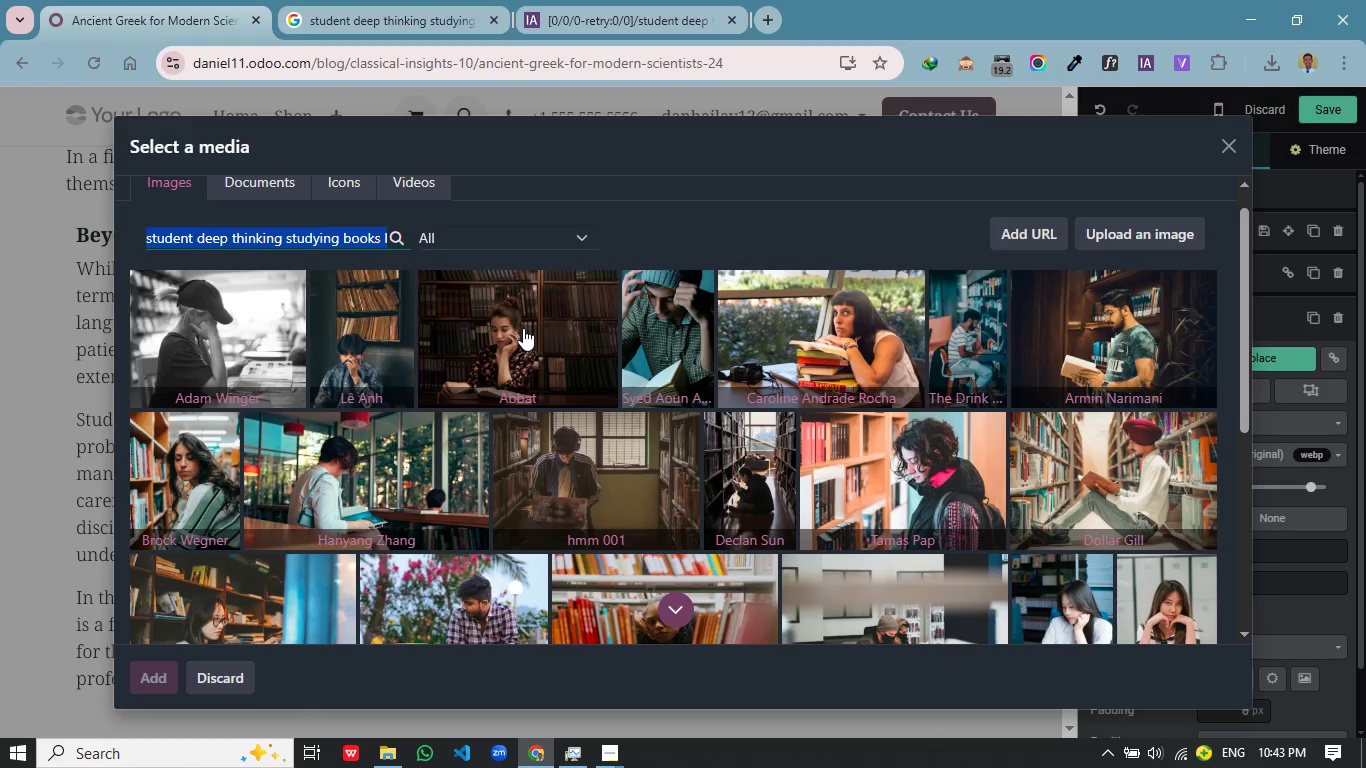 
wait(12.41)
 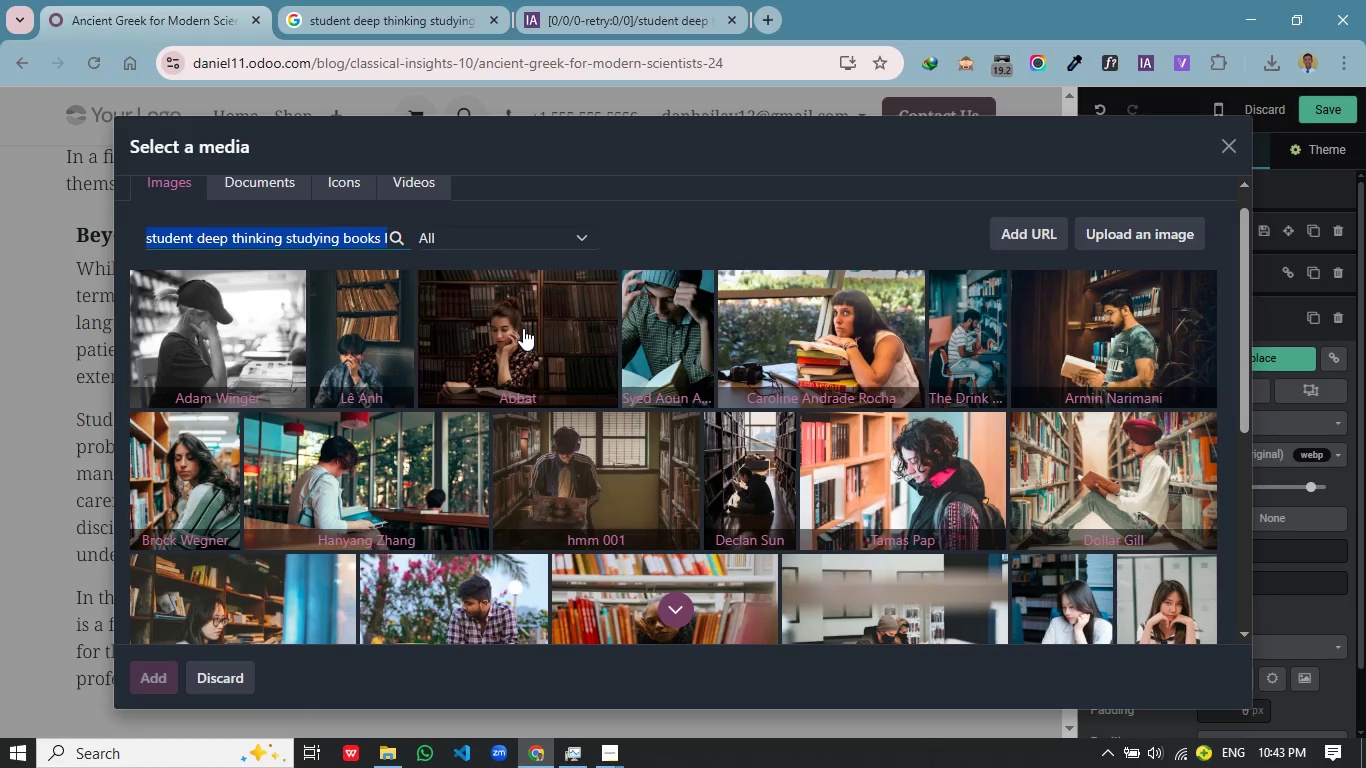 
scroll: coordinate [620, 475], scroll_direction: down, amount: 4.0
 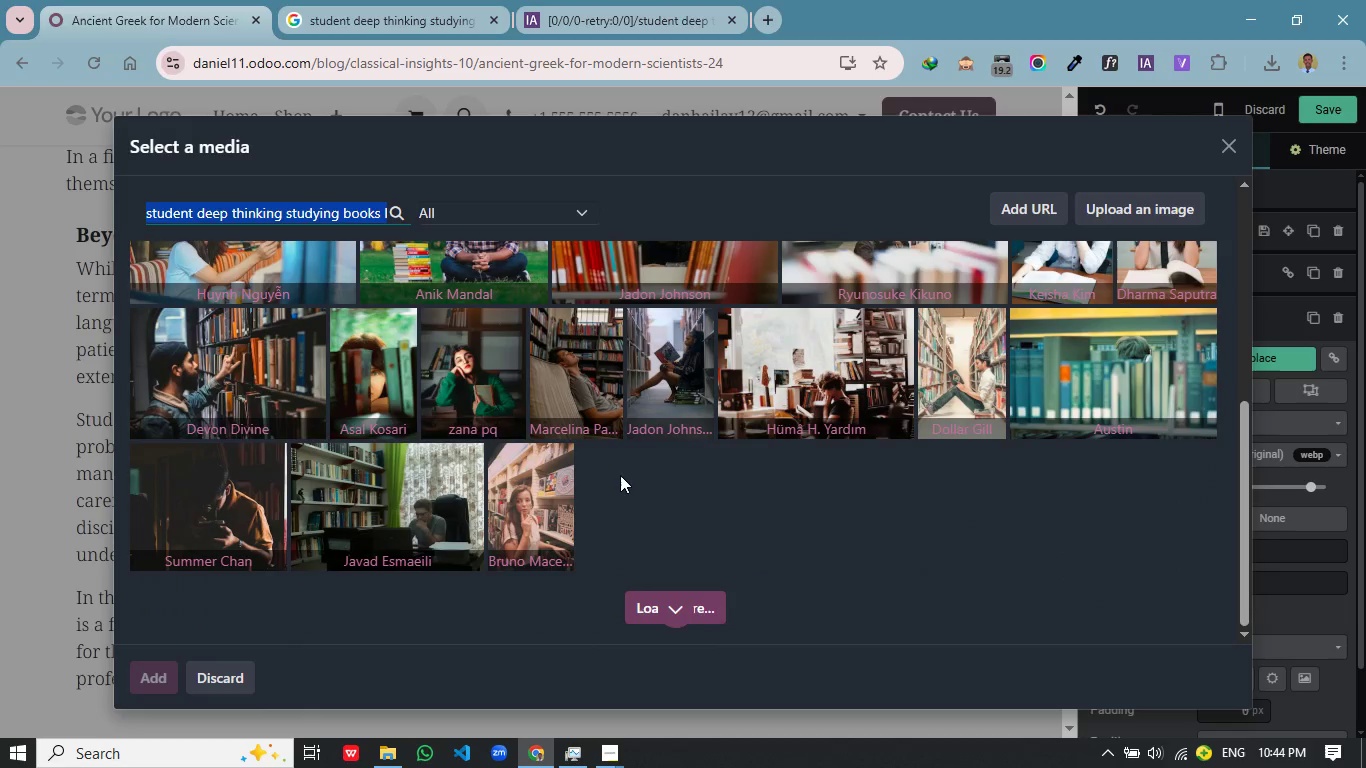 
mouse_move([602, 504])
 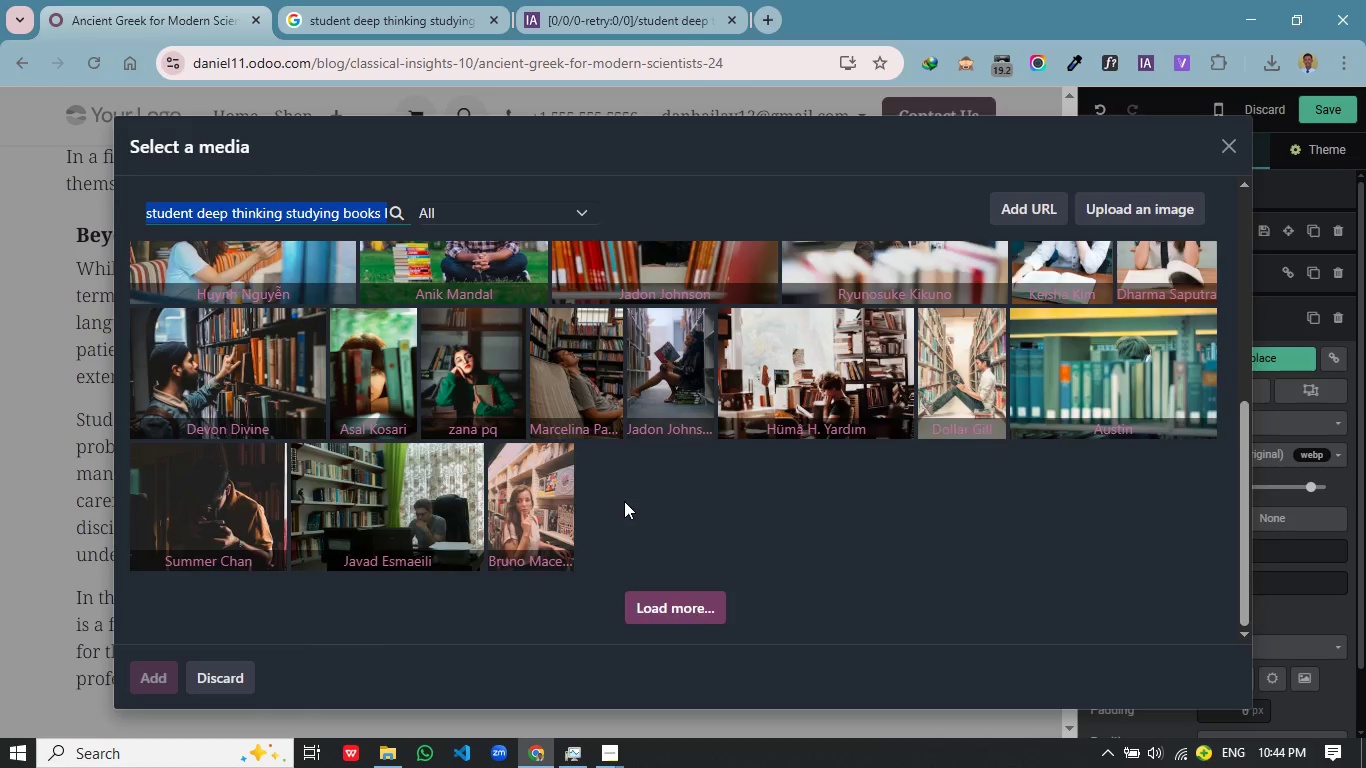 
scroll: coordinate [624, 501], scroll_direction: up, amount: 6.0
 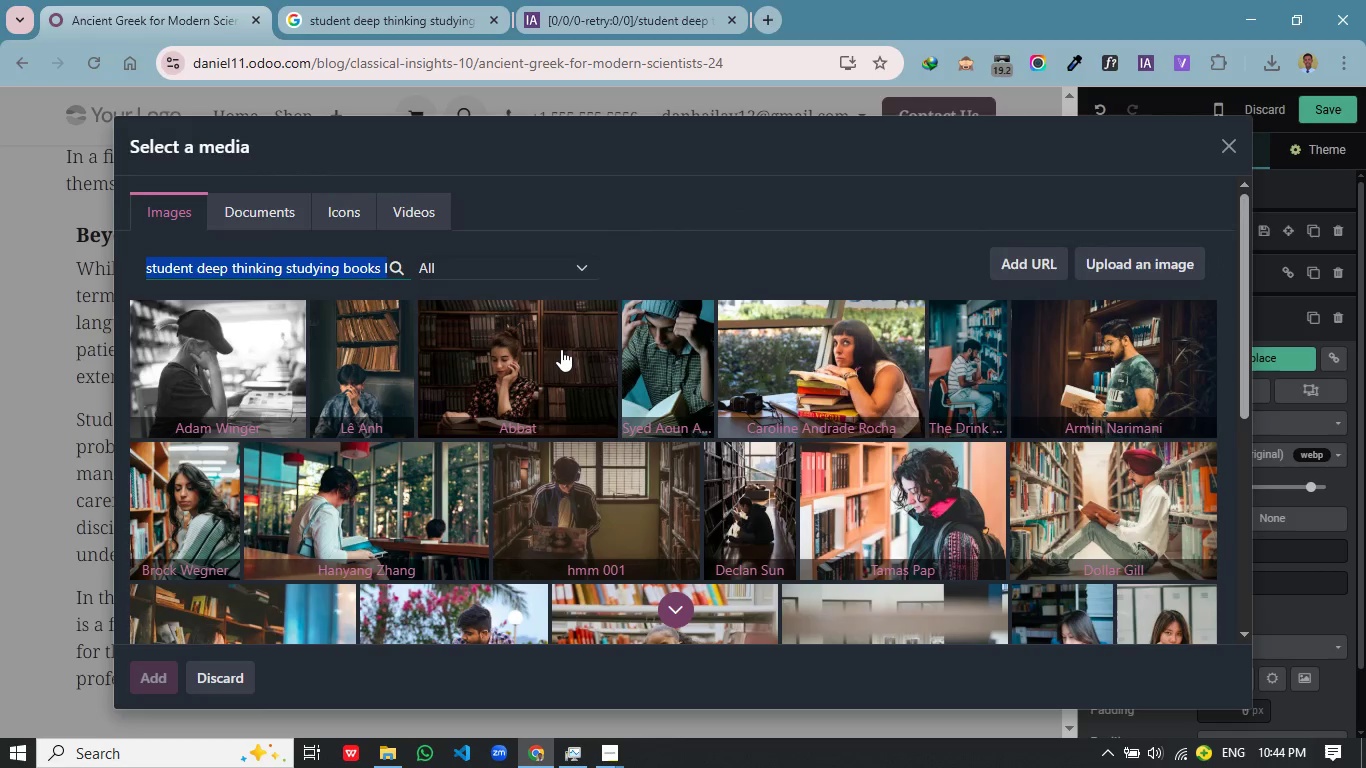 
left_click([561, 349])
 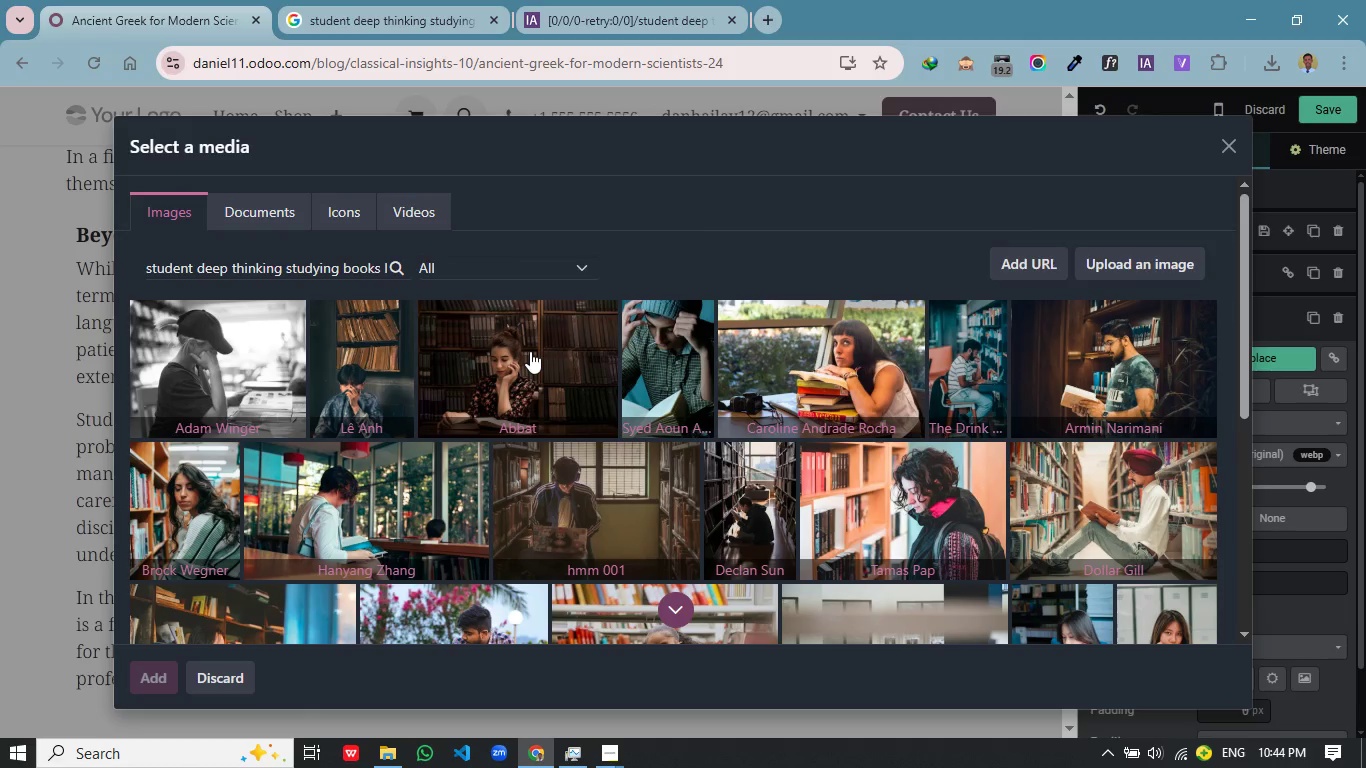 
wait(15.75)
 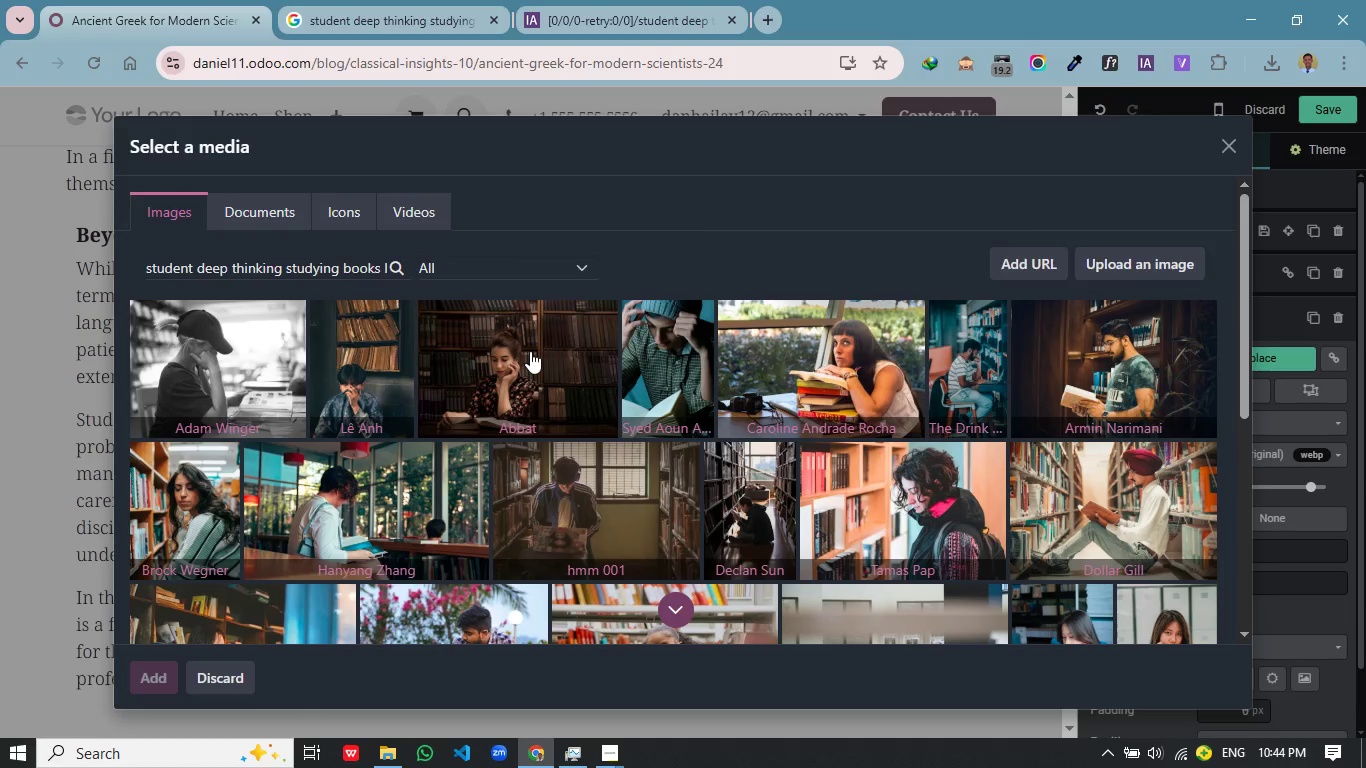 
left_click([614, 439])
 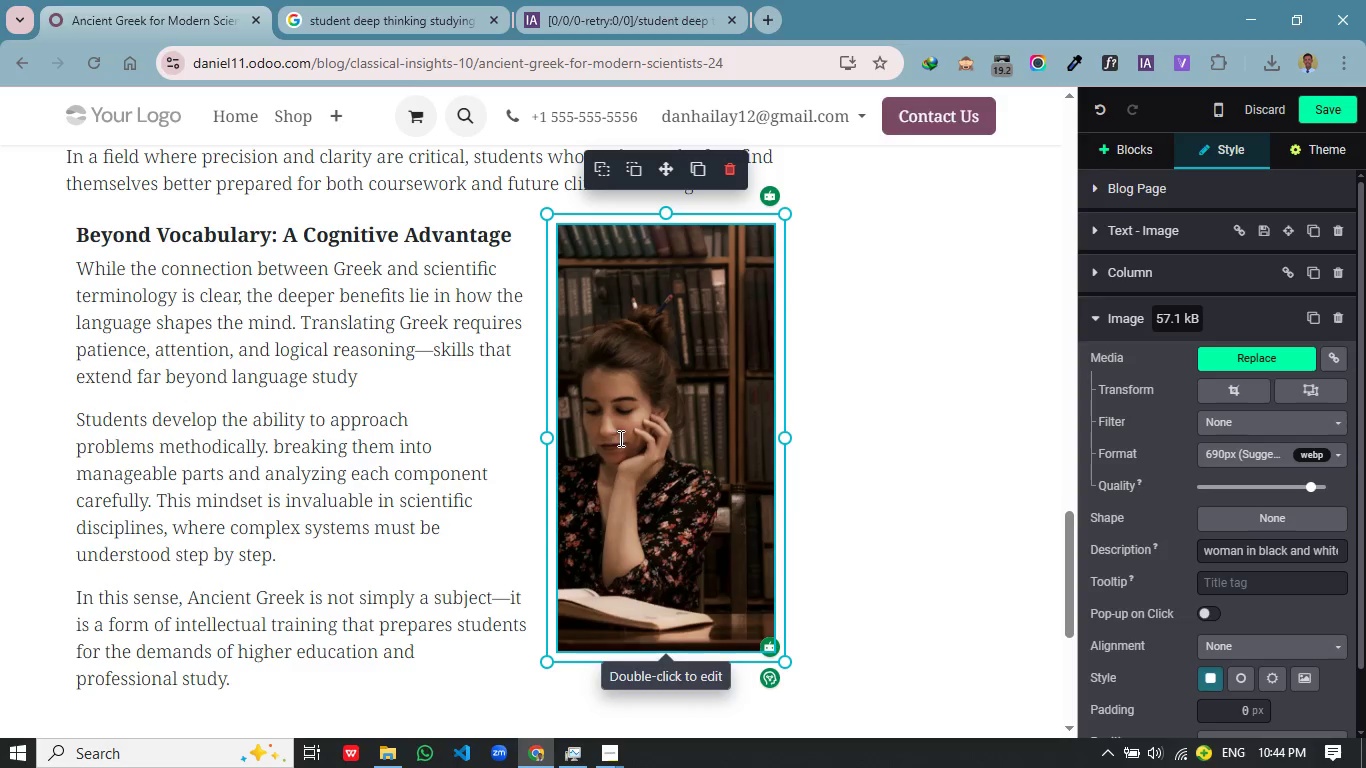 
left_click_drag(start_coordinate=[619, 438], to_coordinate=[668, 434])
 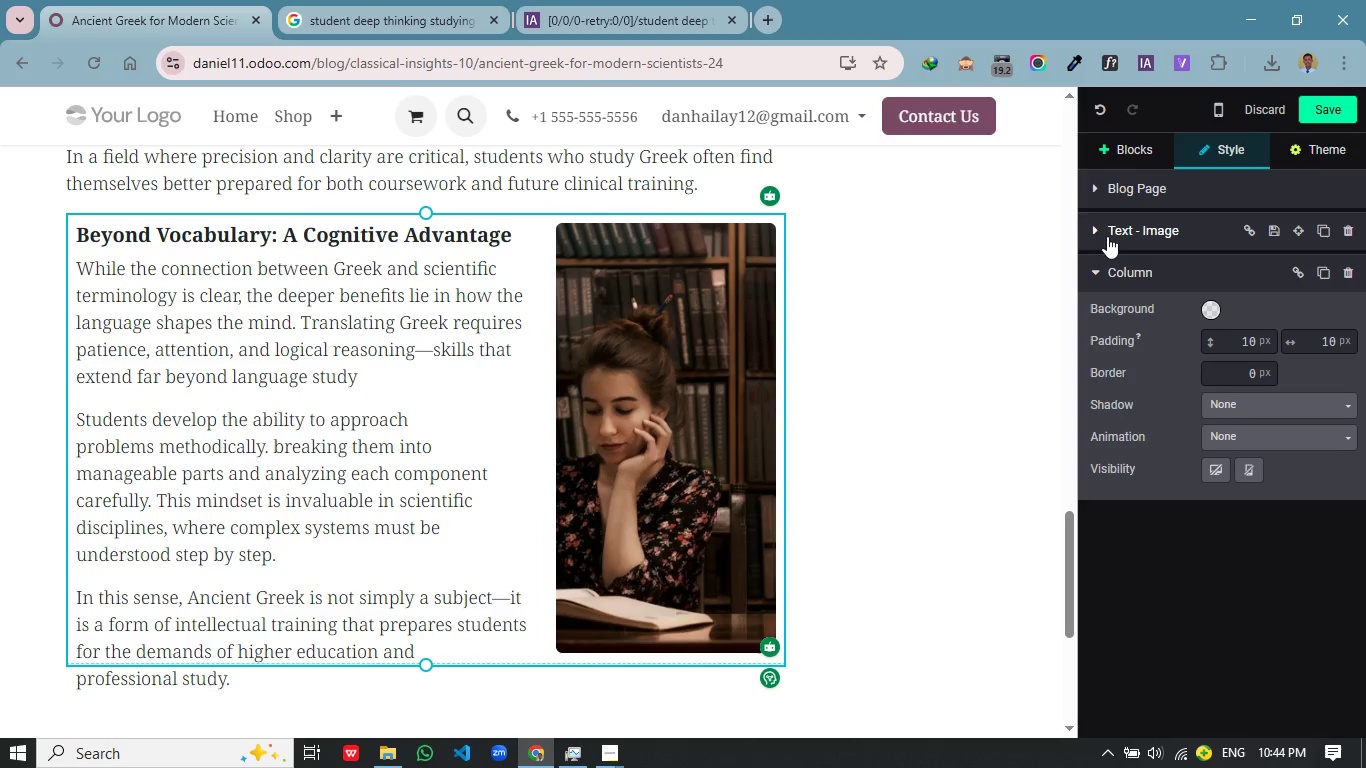 
left_click([1092, 236])
 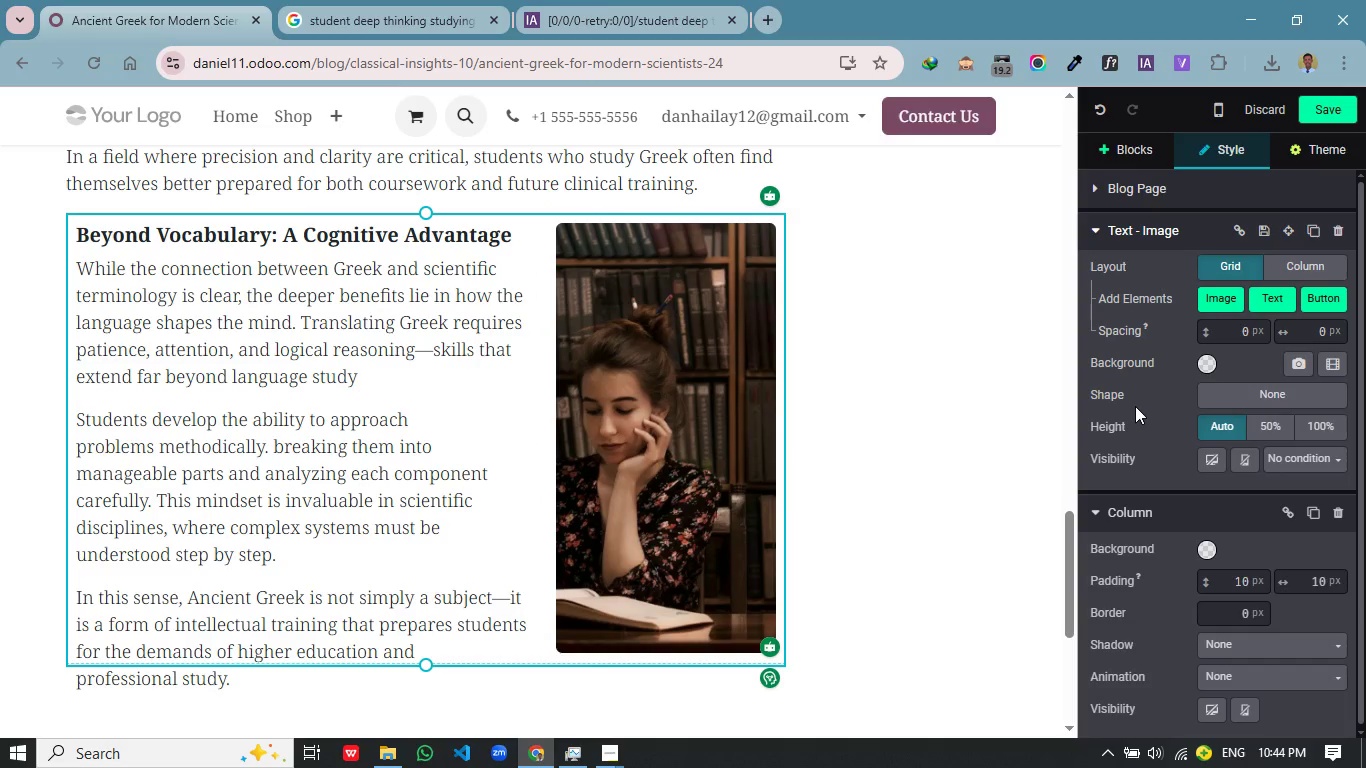 
wait(9.14)
 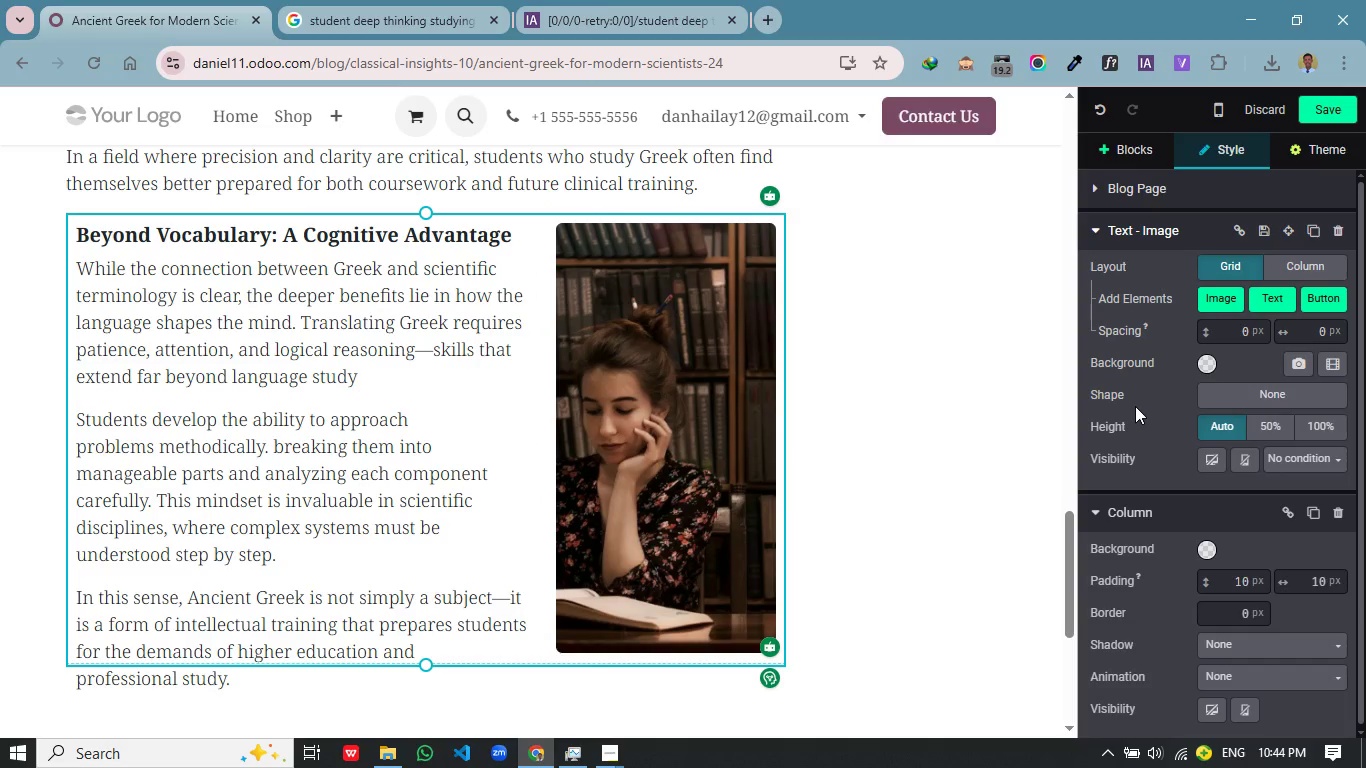 
scroll: coordinate [1132, 548], scroll_direction: down, amount: 1.0
 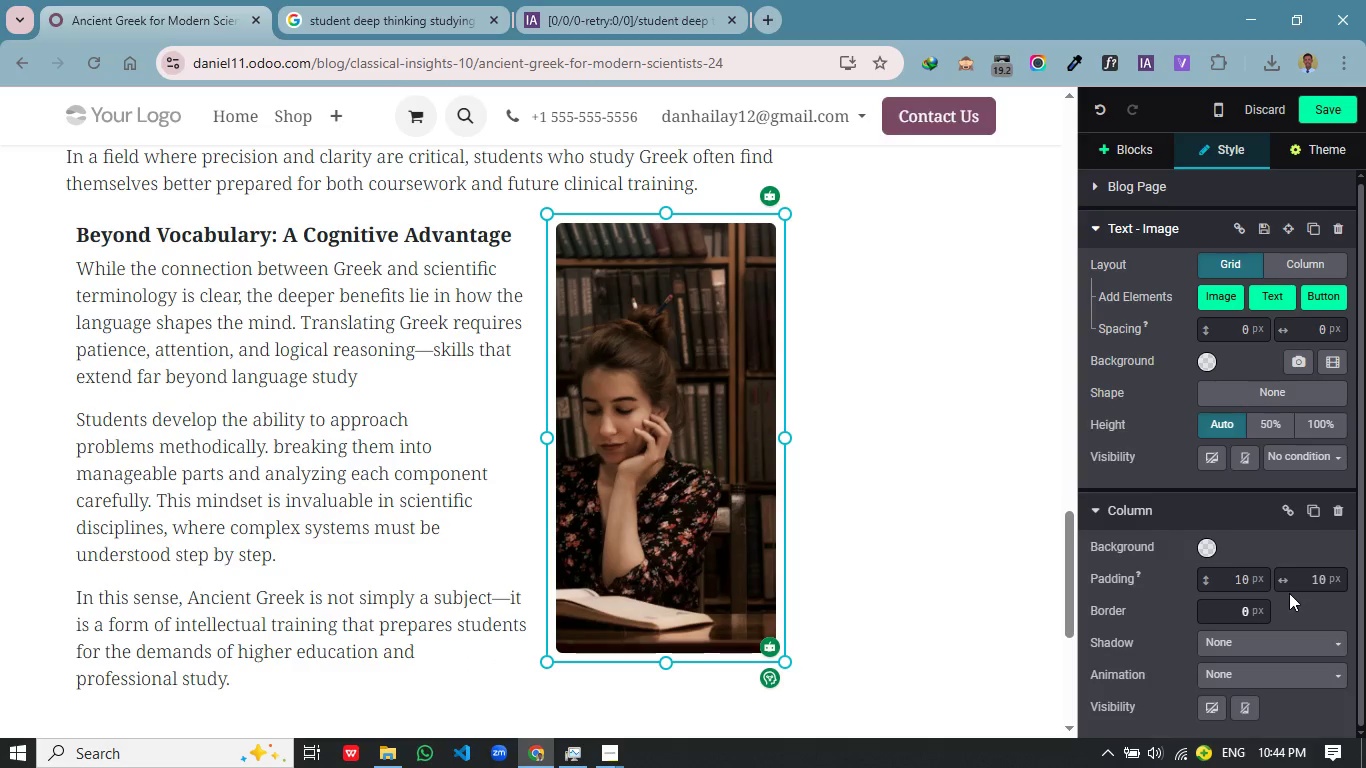 
left_click([1243, 581])
 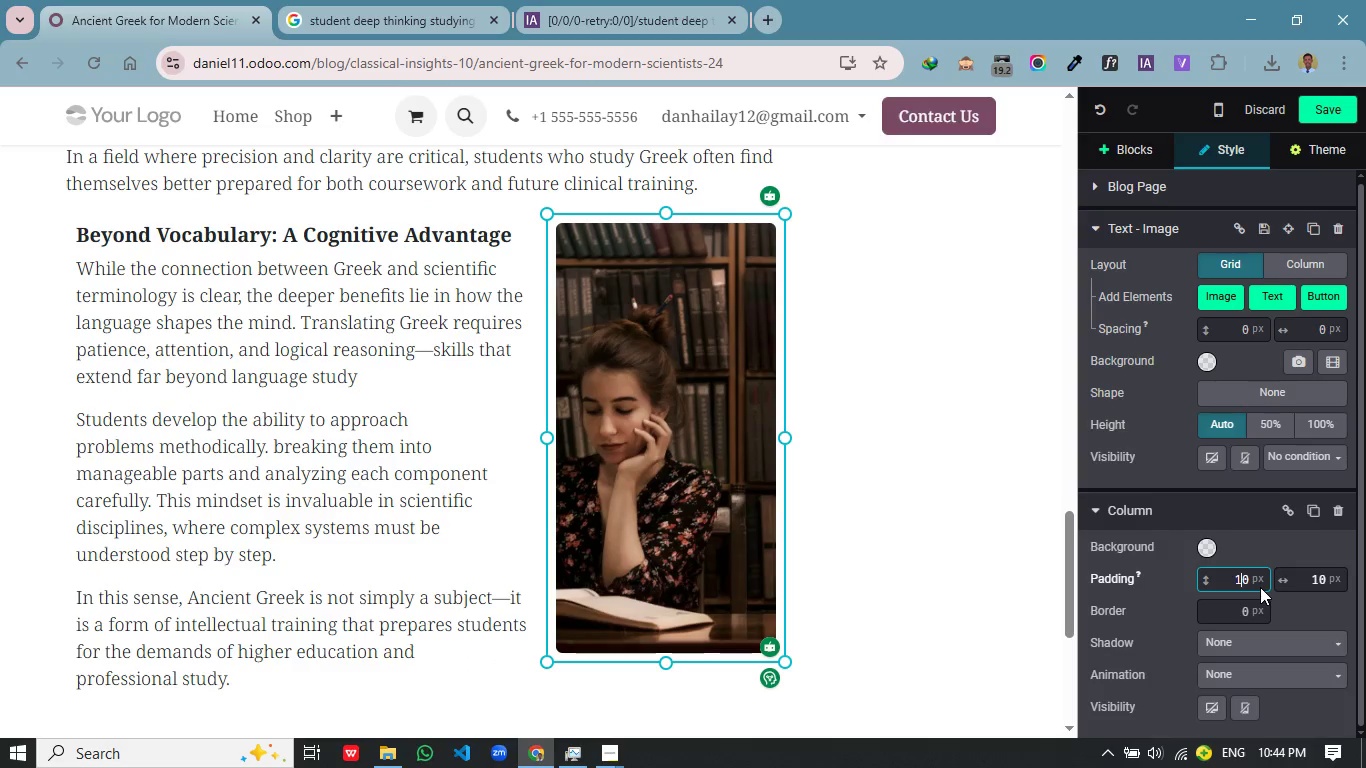 
key(0)
 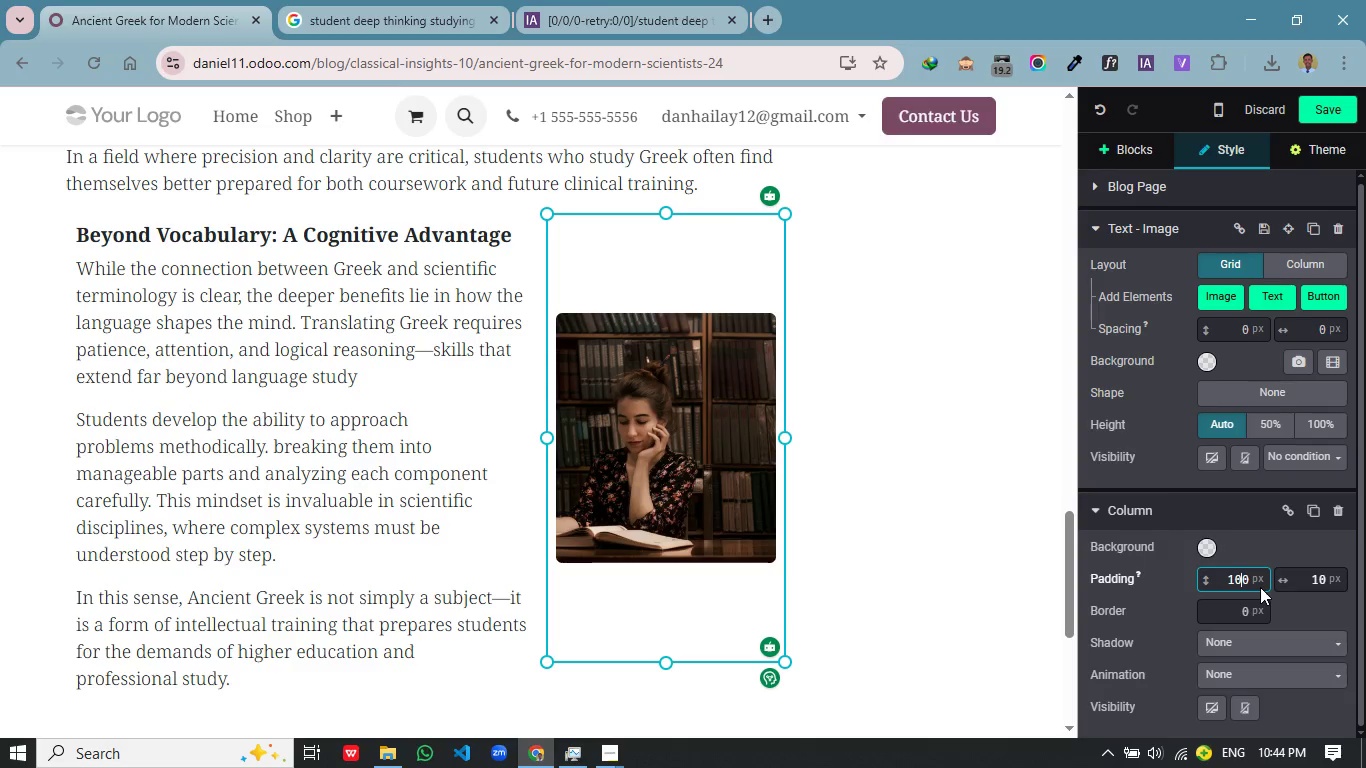 
left_click([995, 527])
 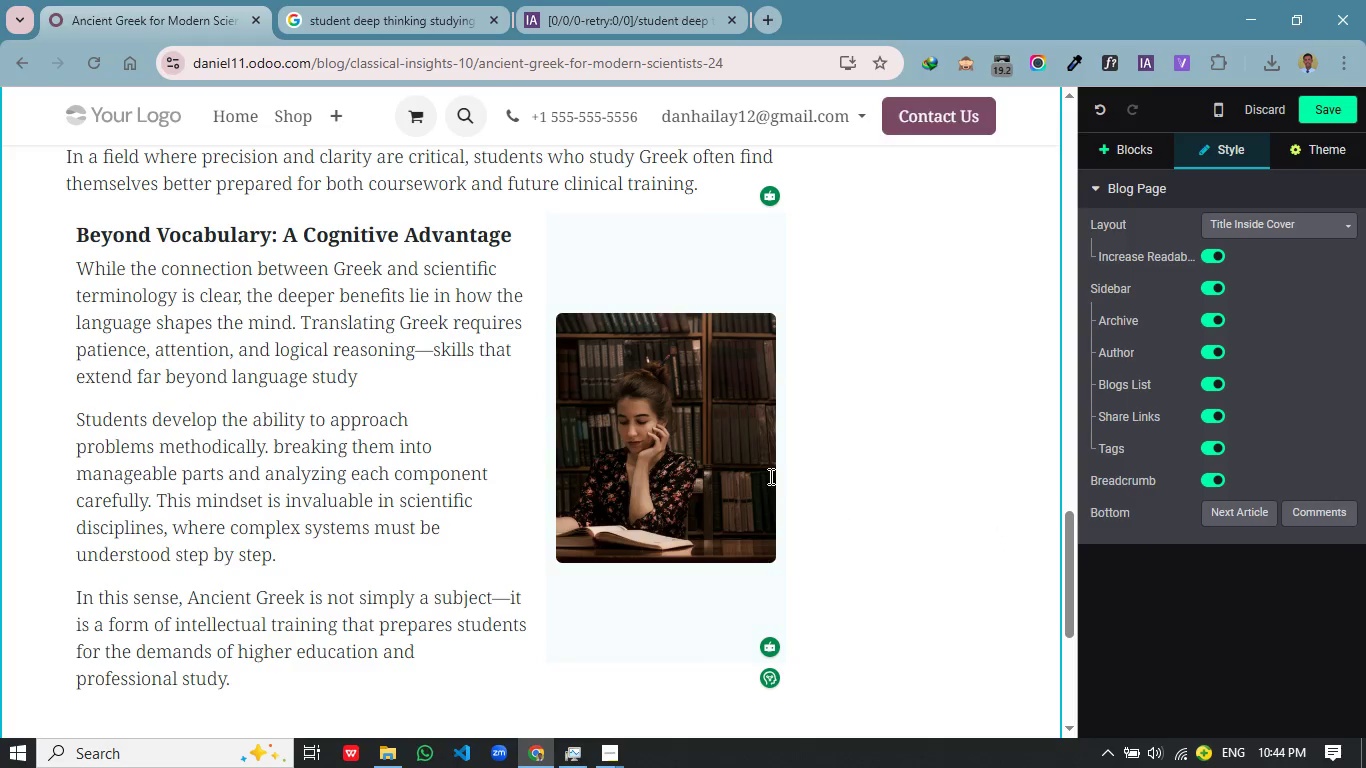 
left_click([695, 446])
 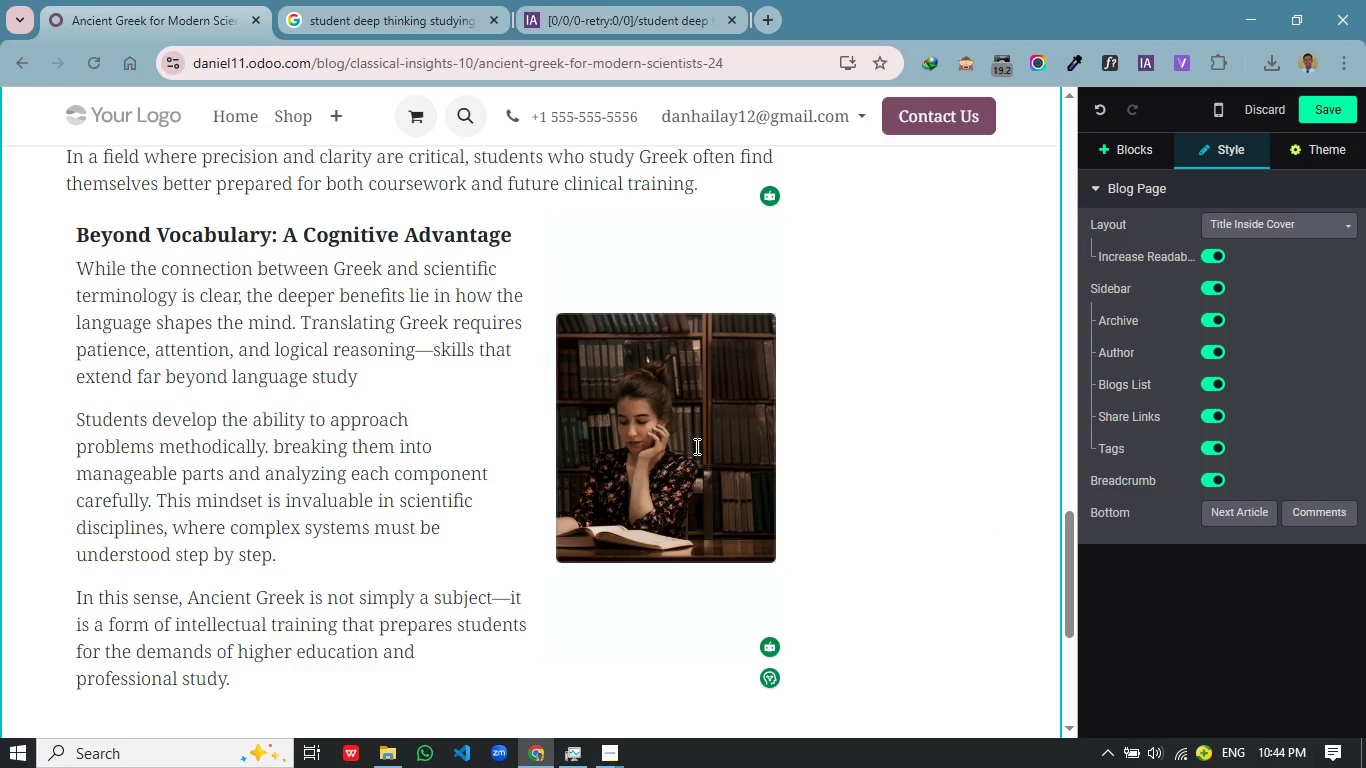 
mouse_move([738, 458])
 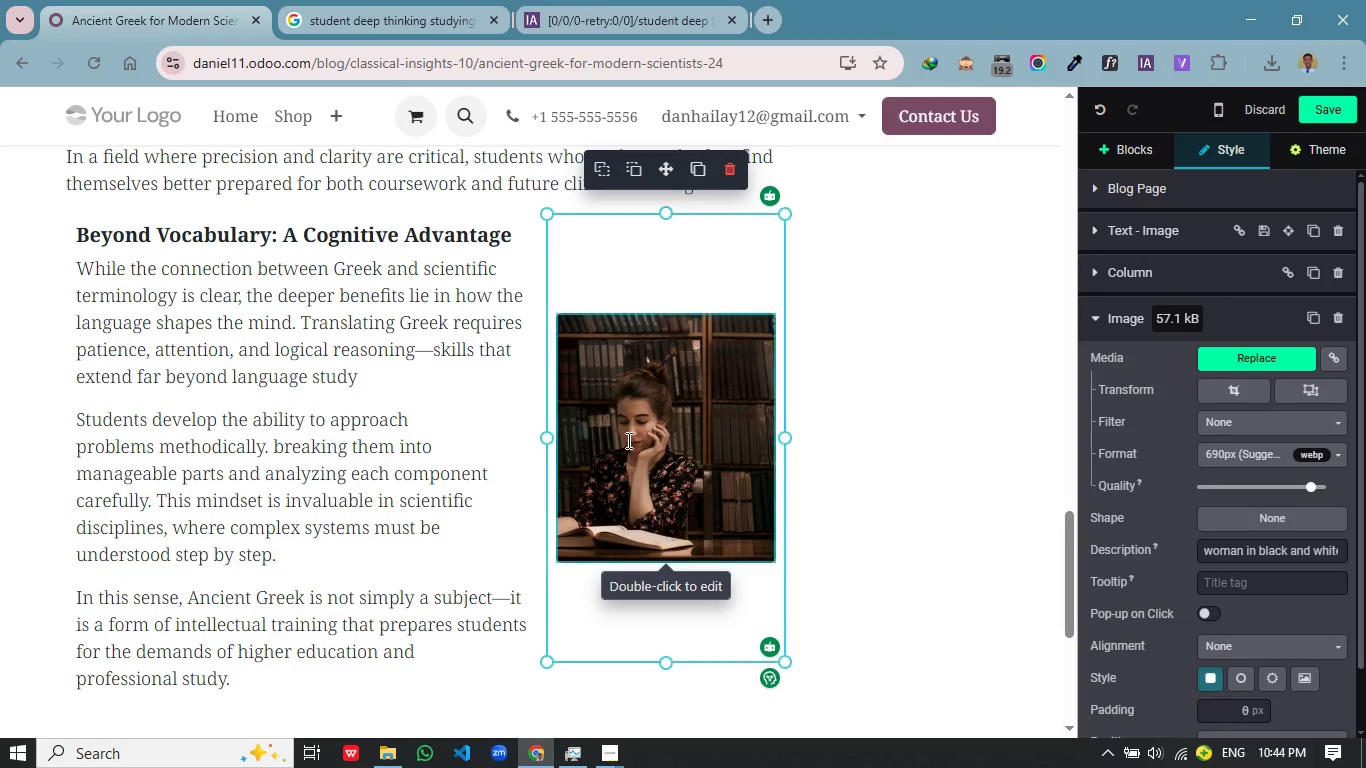 
left_click([627, 440])
 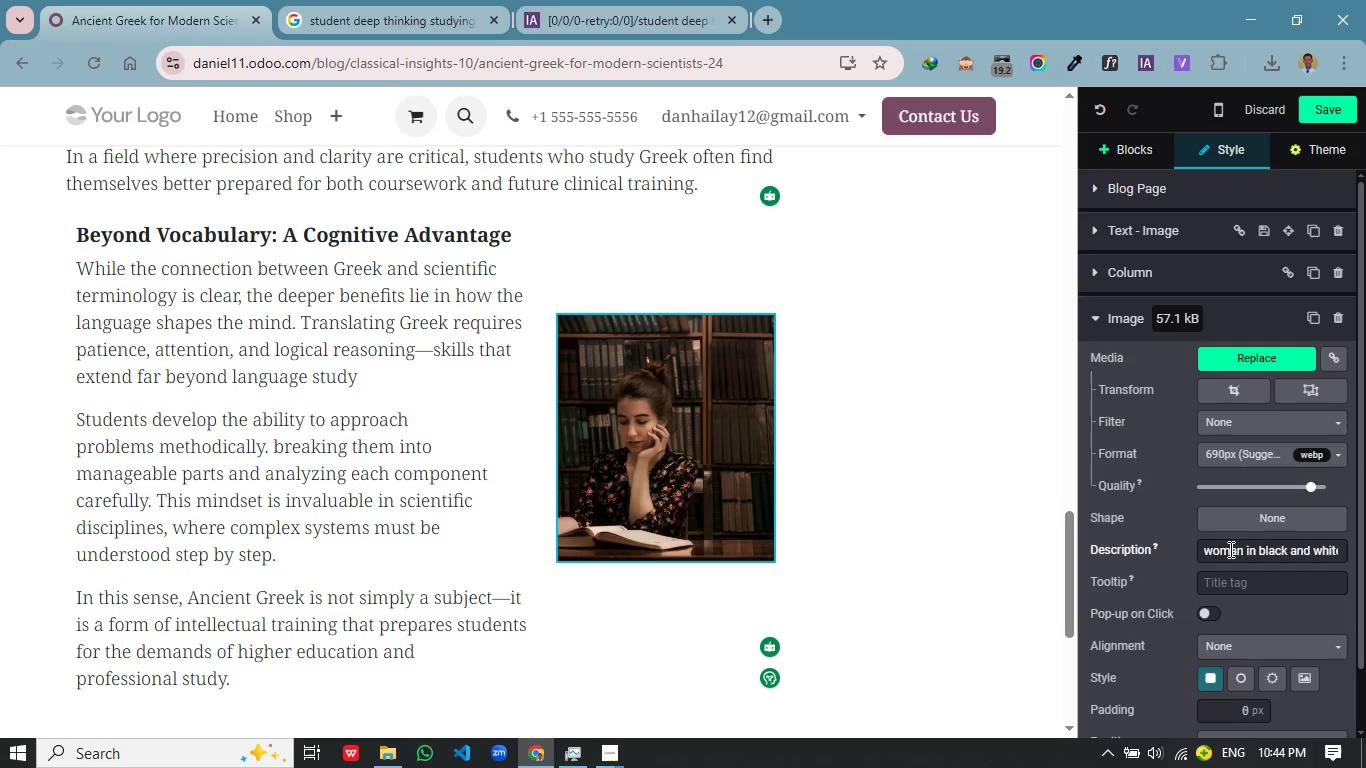 
wait(9.2)
 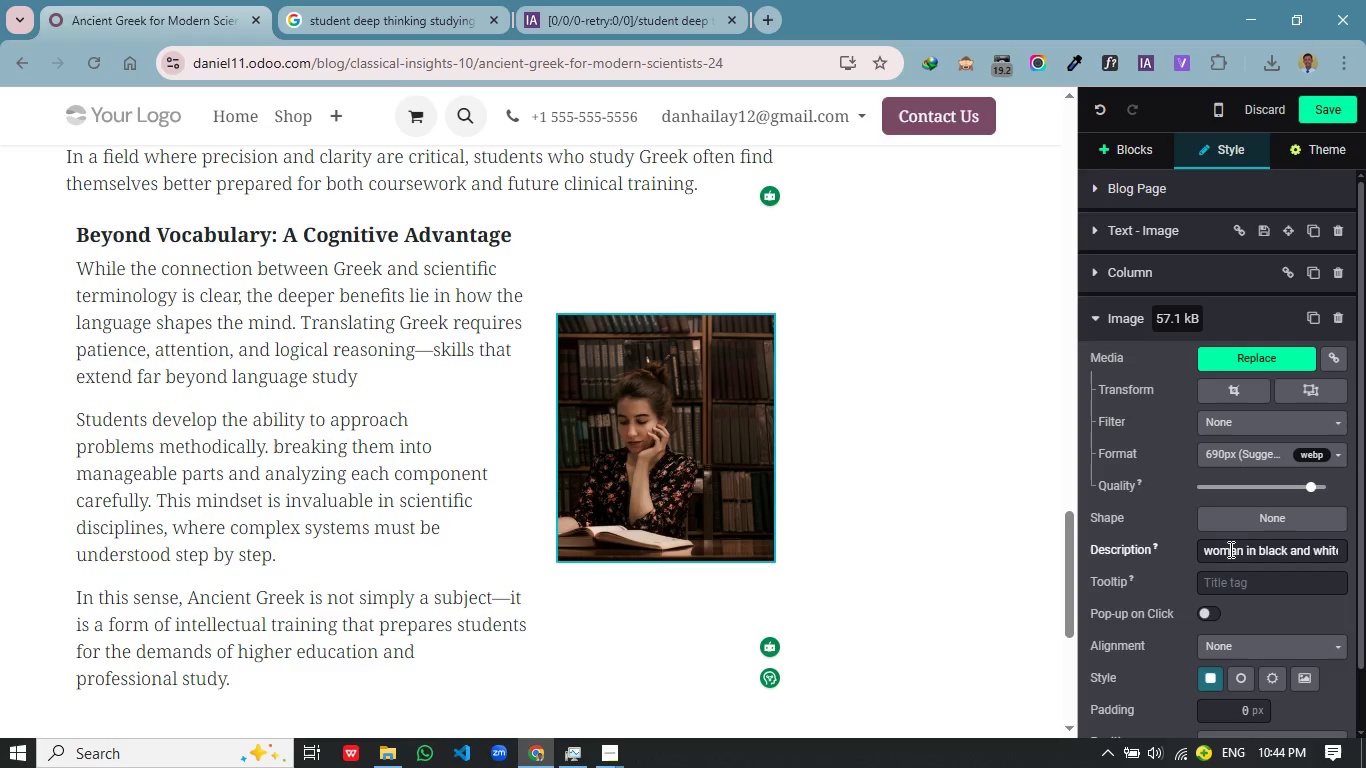 
left_click([1097, 239])
 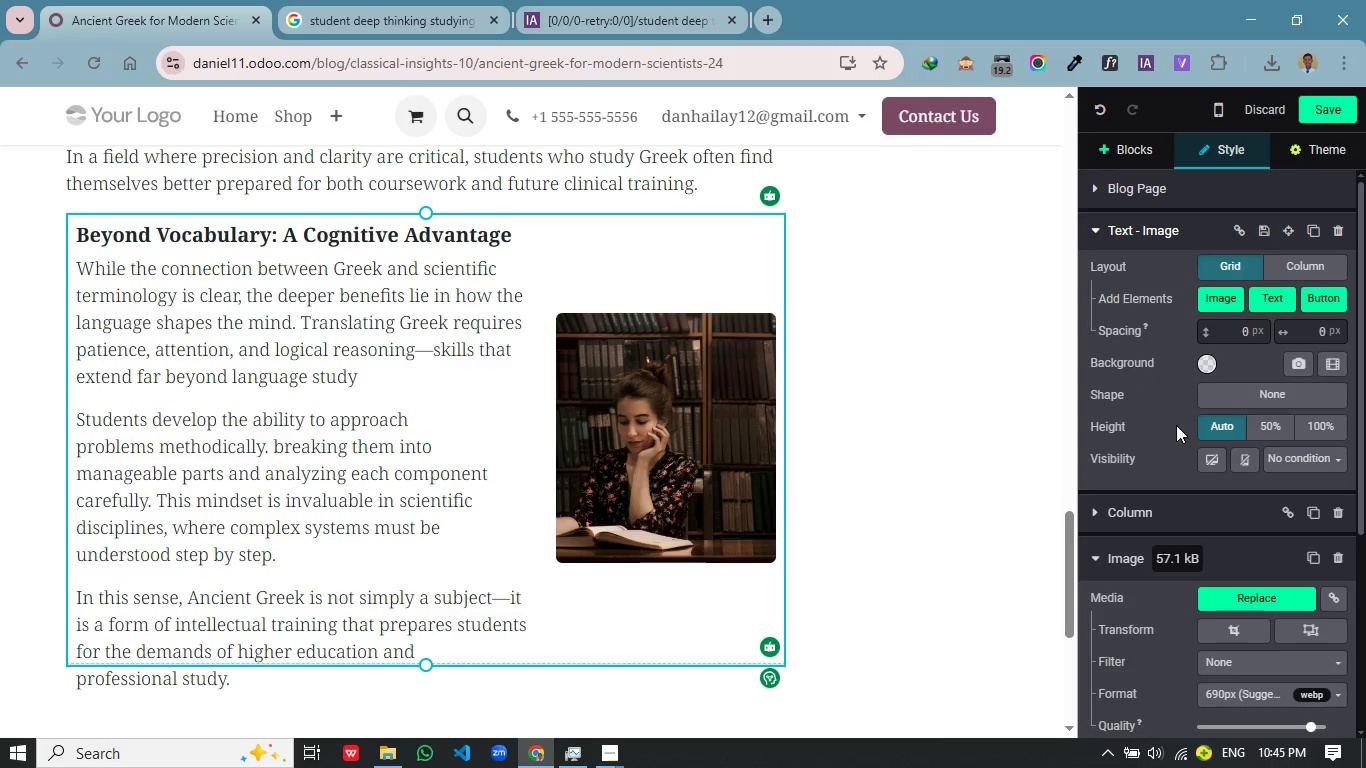 
mouse_move([1232, 436])
 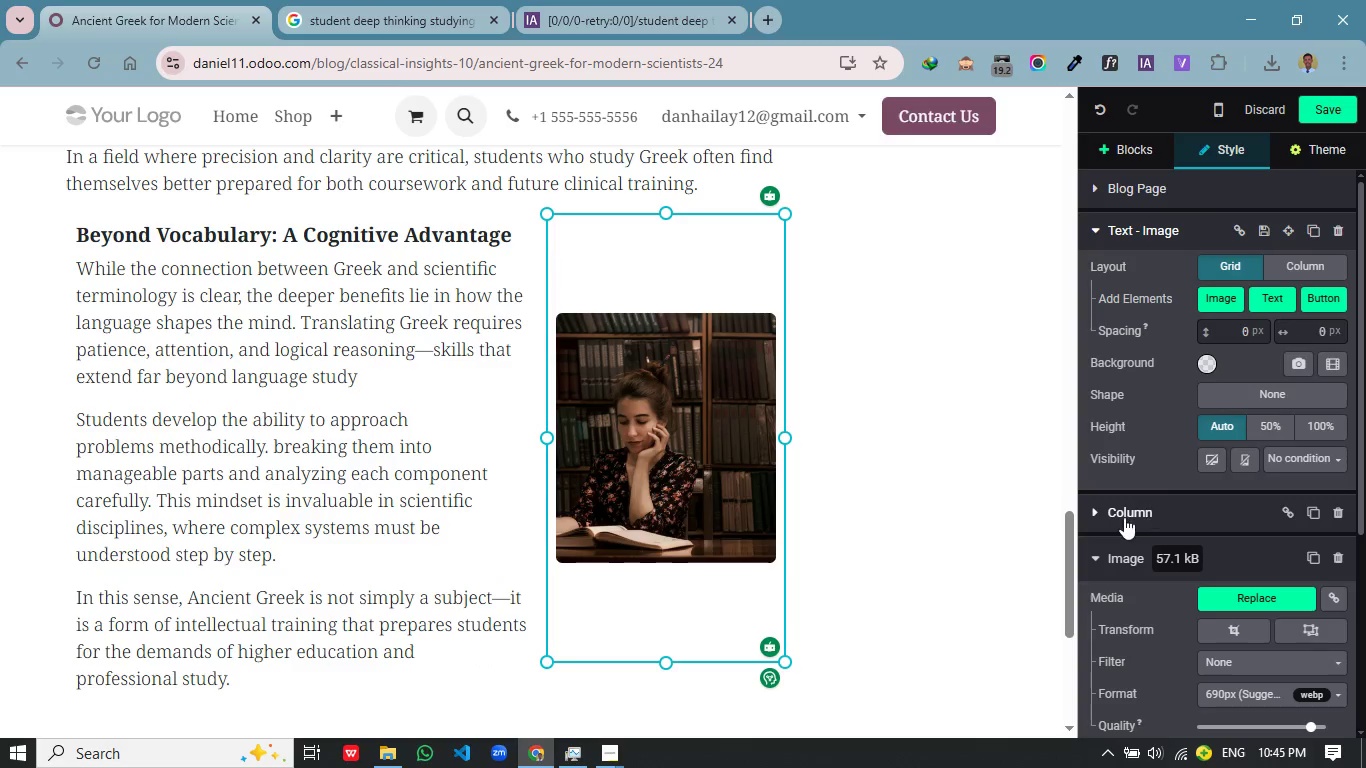 
left_click([1091, 514])
 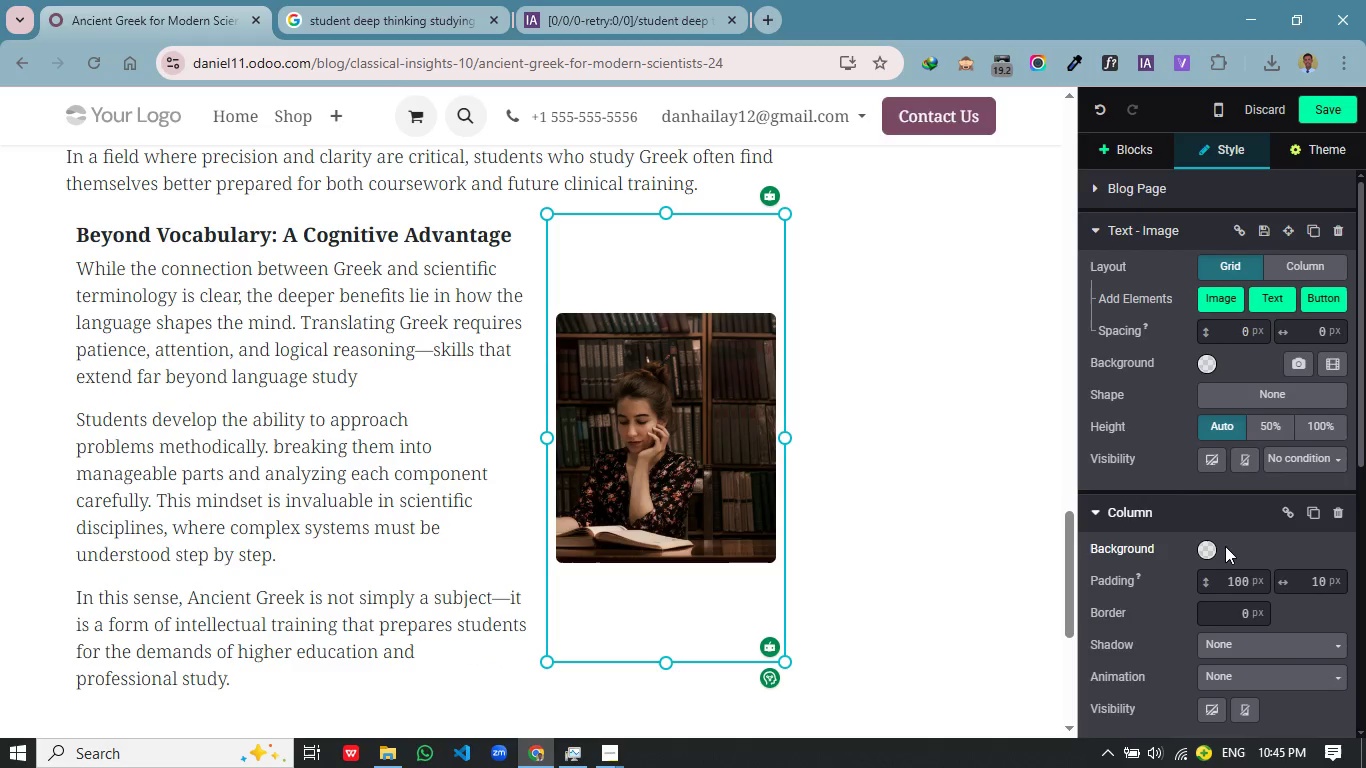 
scroll: coordinate [1225, 546], scroll_direction: down, amount: 1.0
 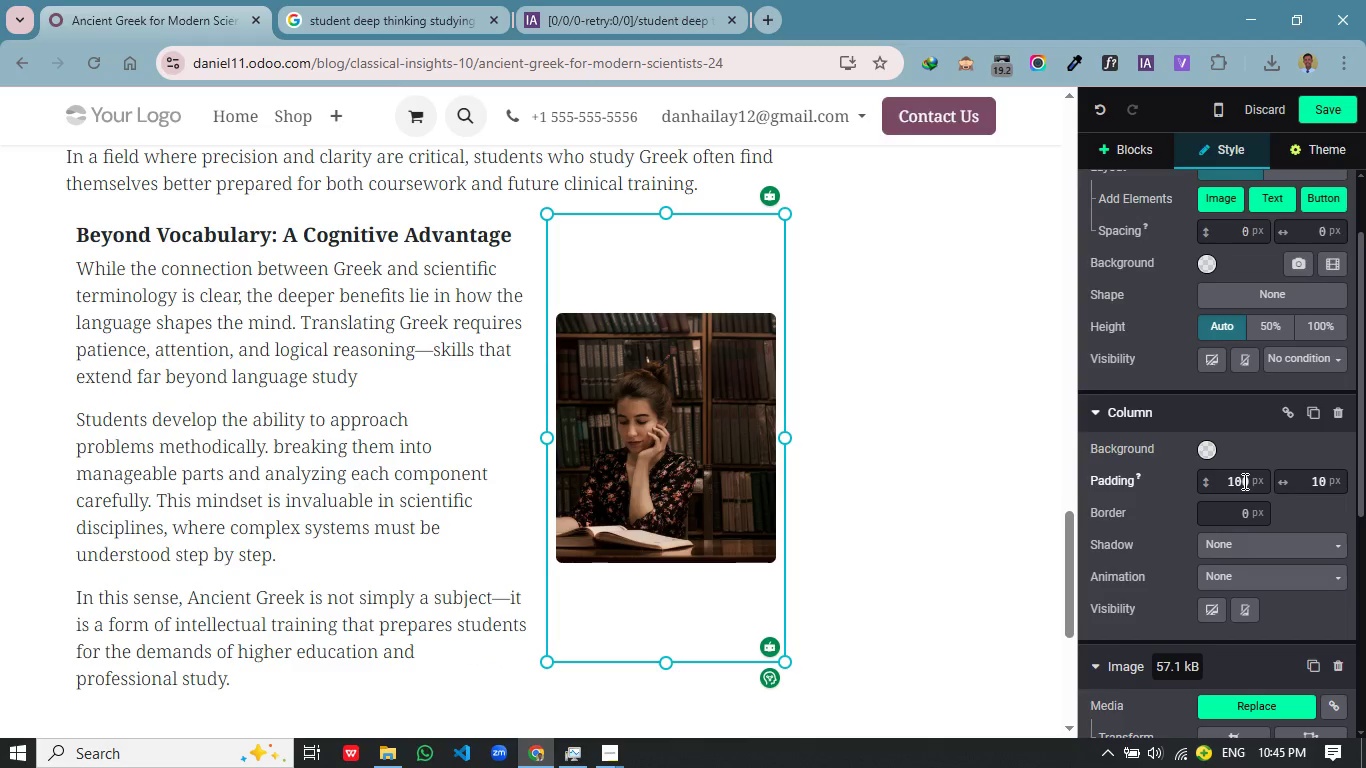 
left_click([1243, 481])
 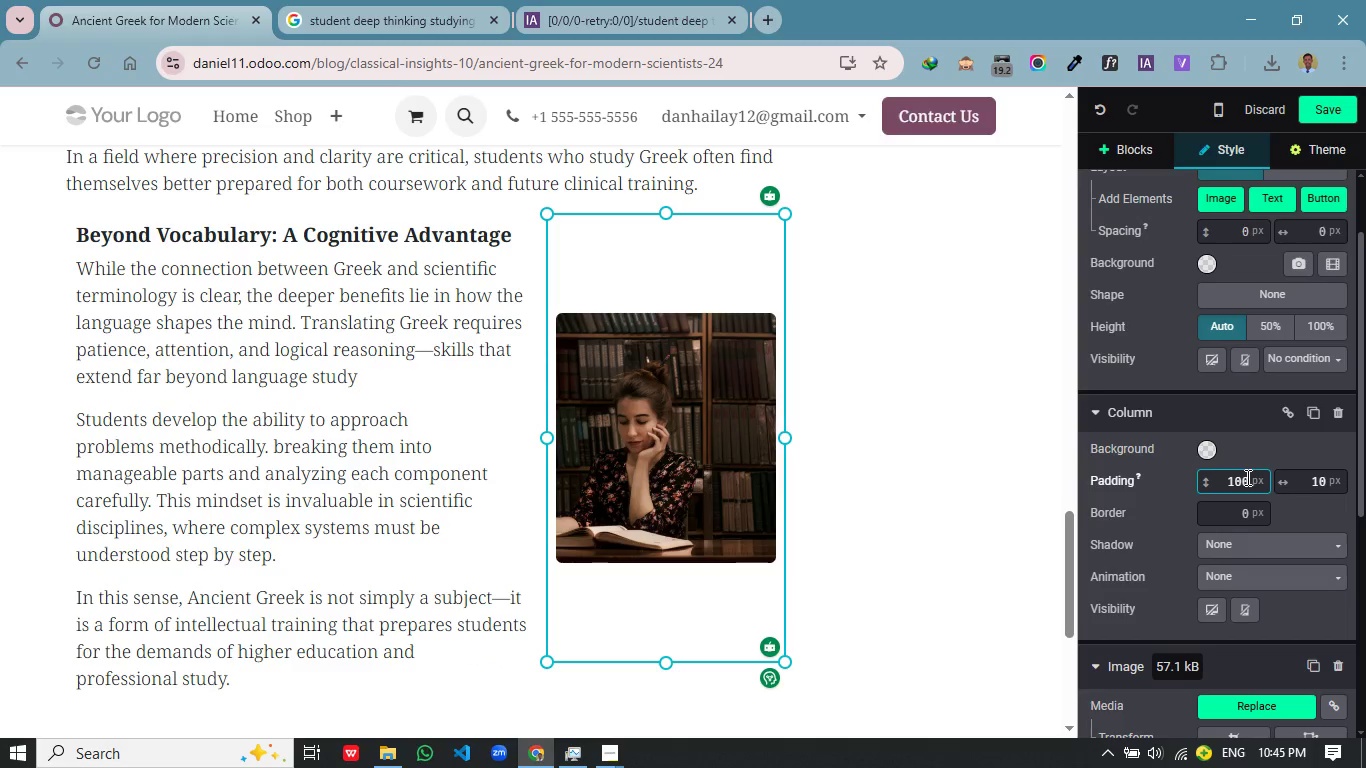 
key(Backspace)
 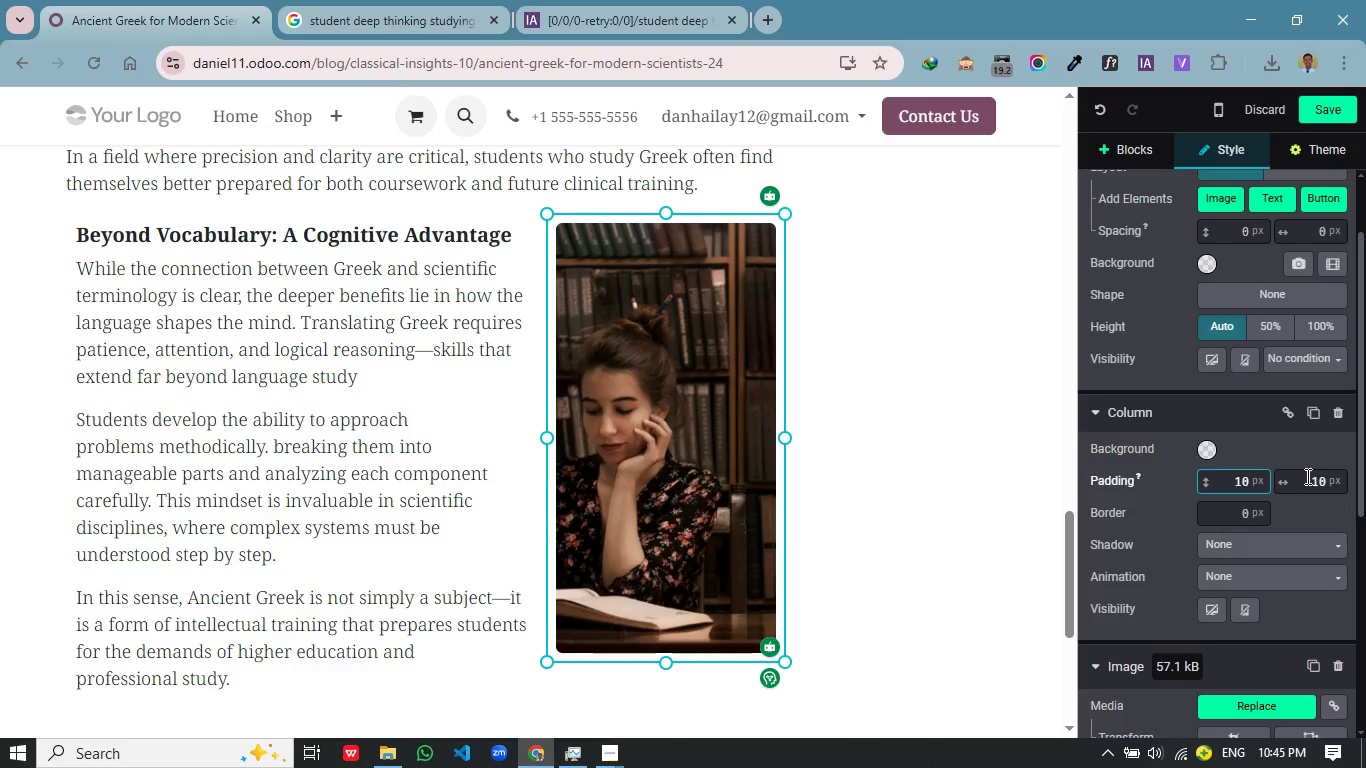 
left_click([1318, 479])
 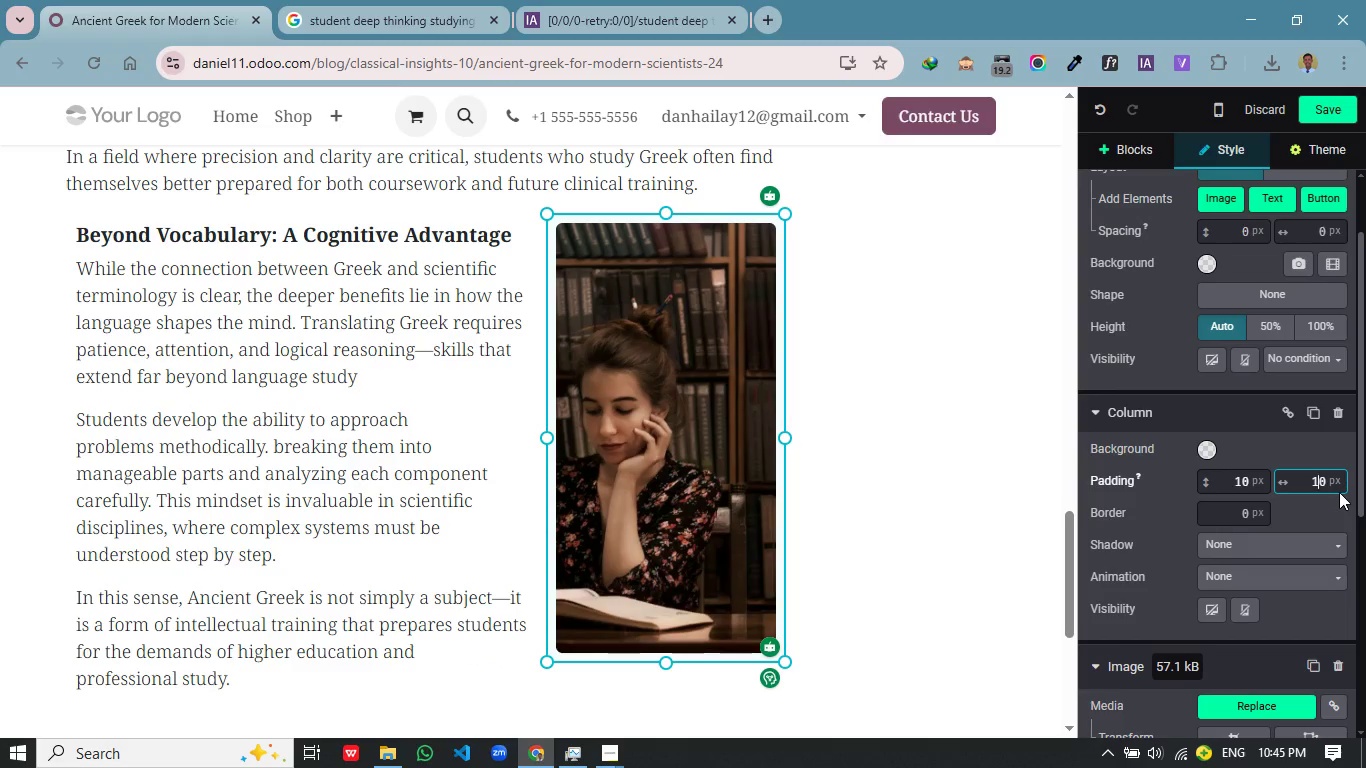 
key(0)
 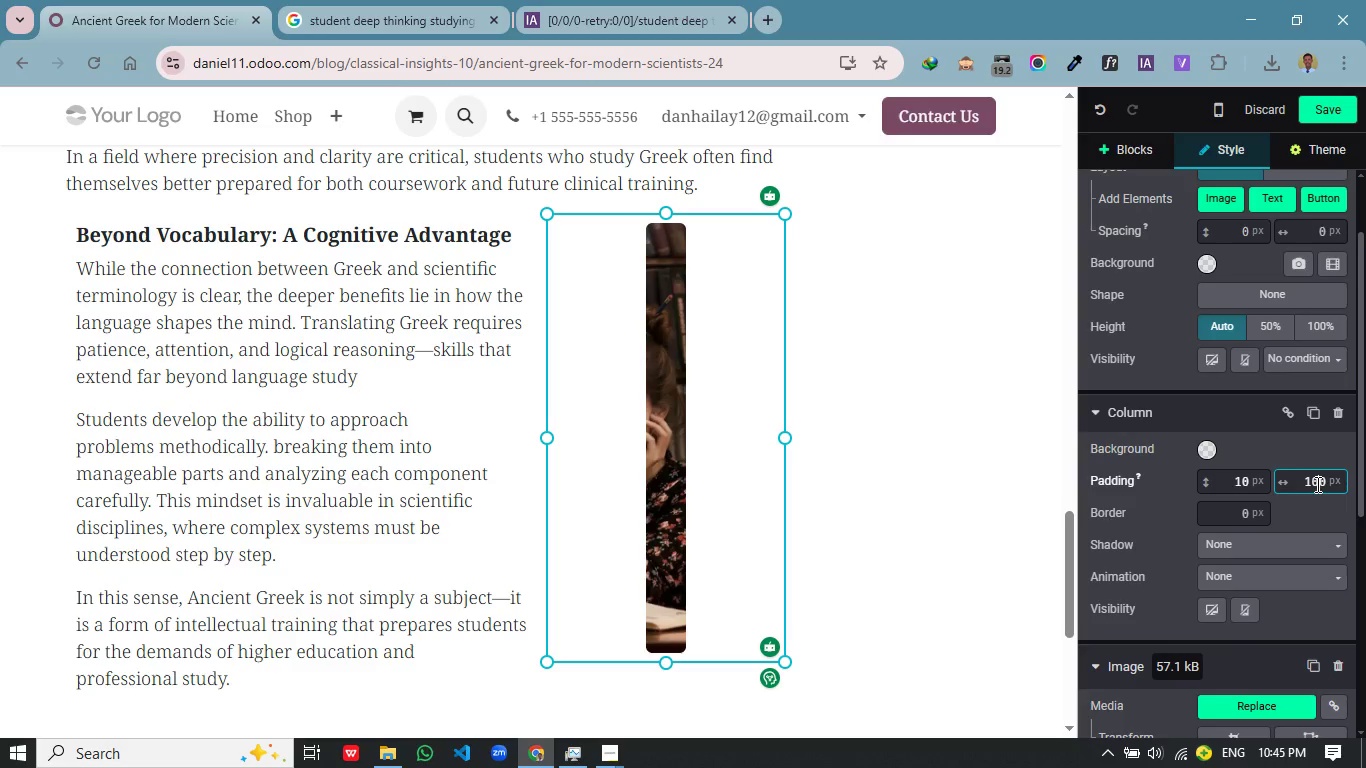 
key(Backspace)
 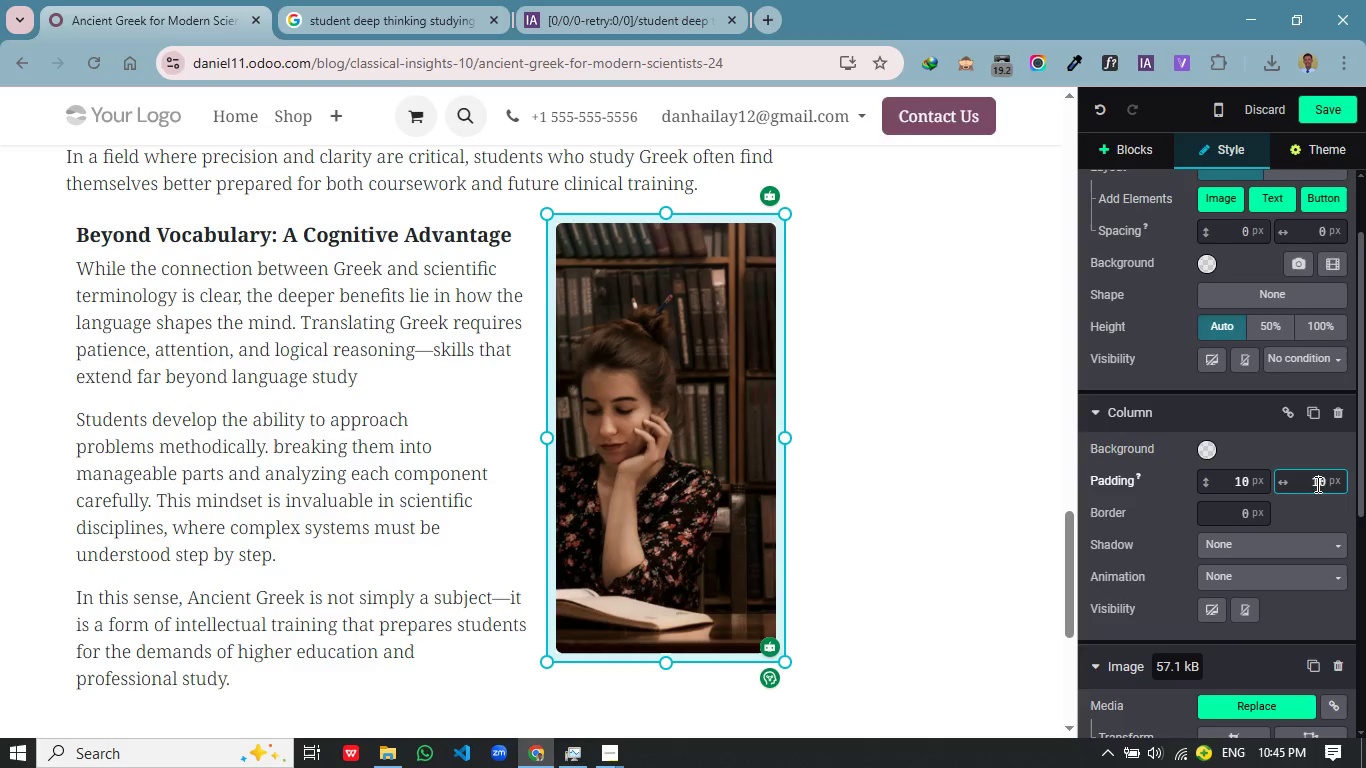 
key(Backspace)
 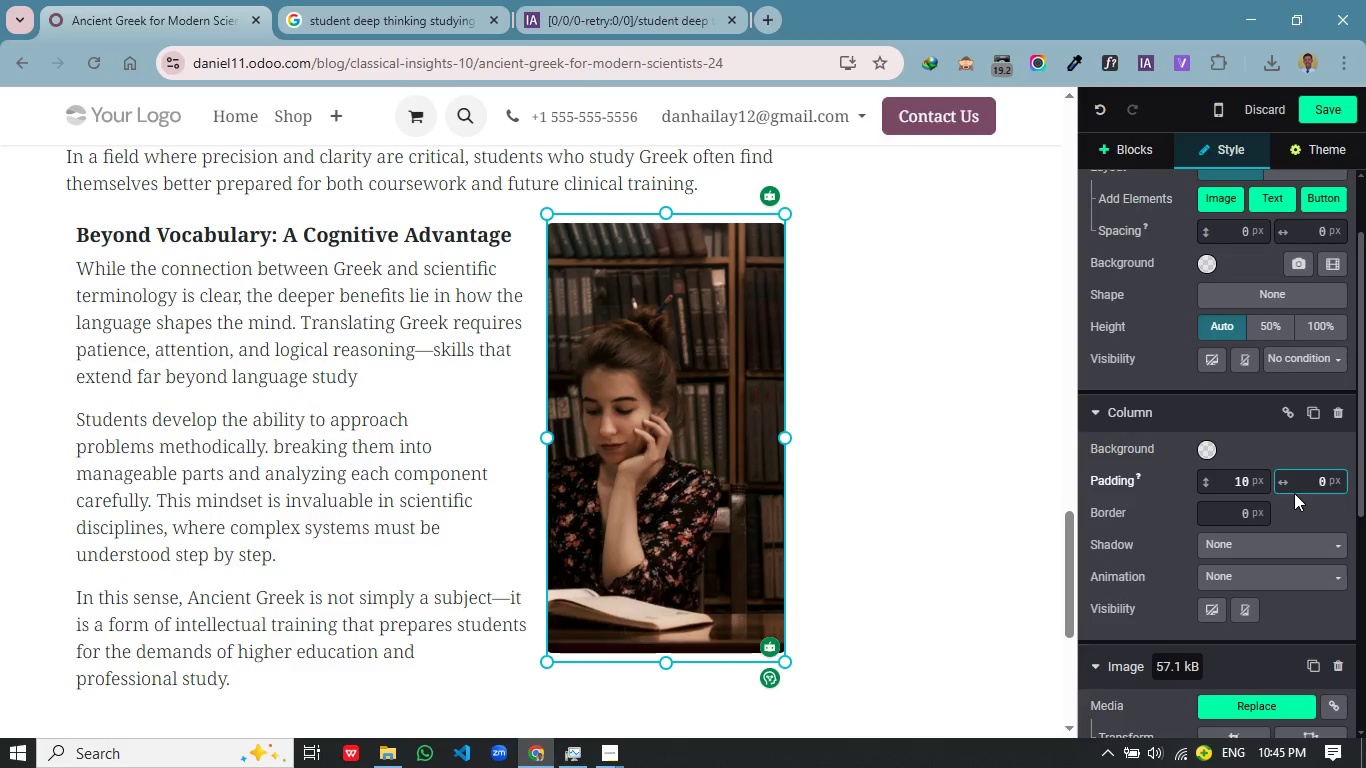 
left_click([964, 452])
 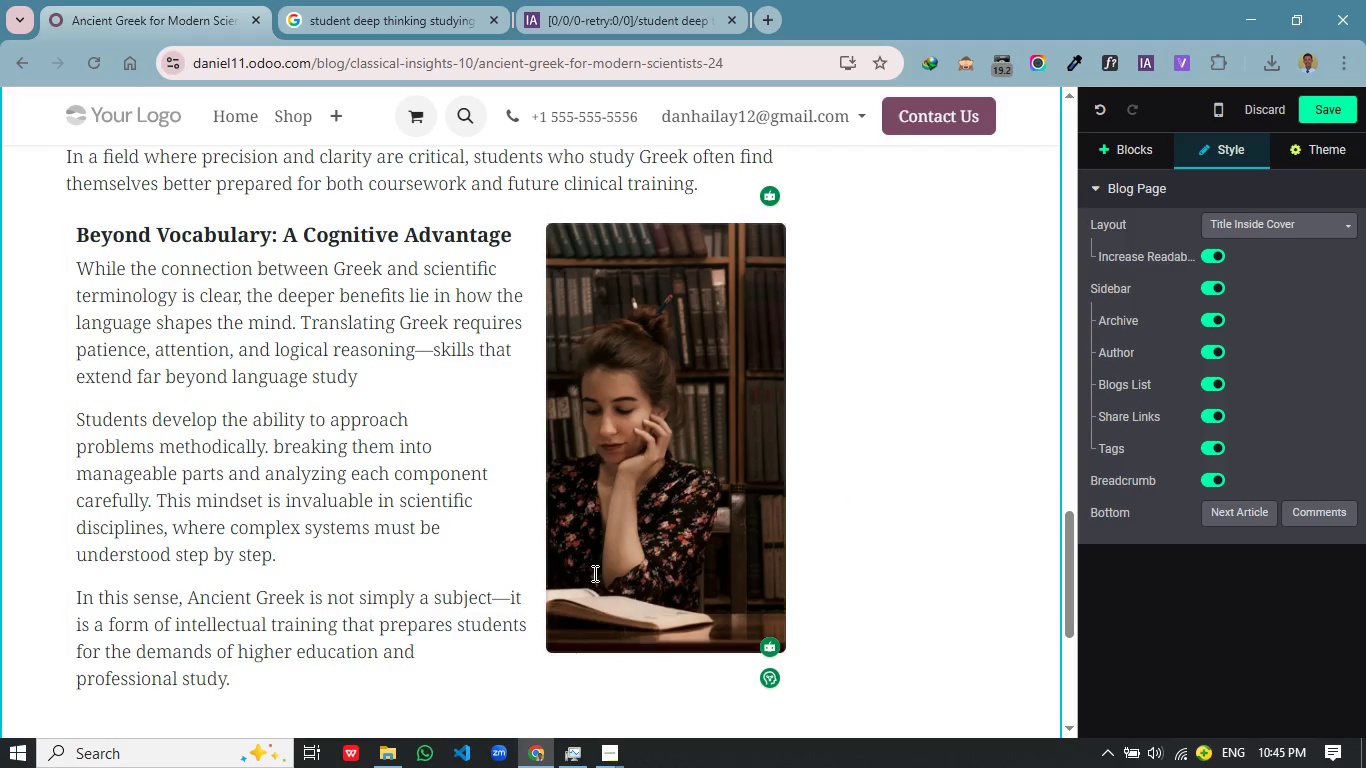 
wait(7.22)
 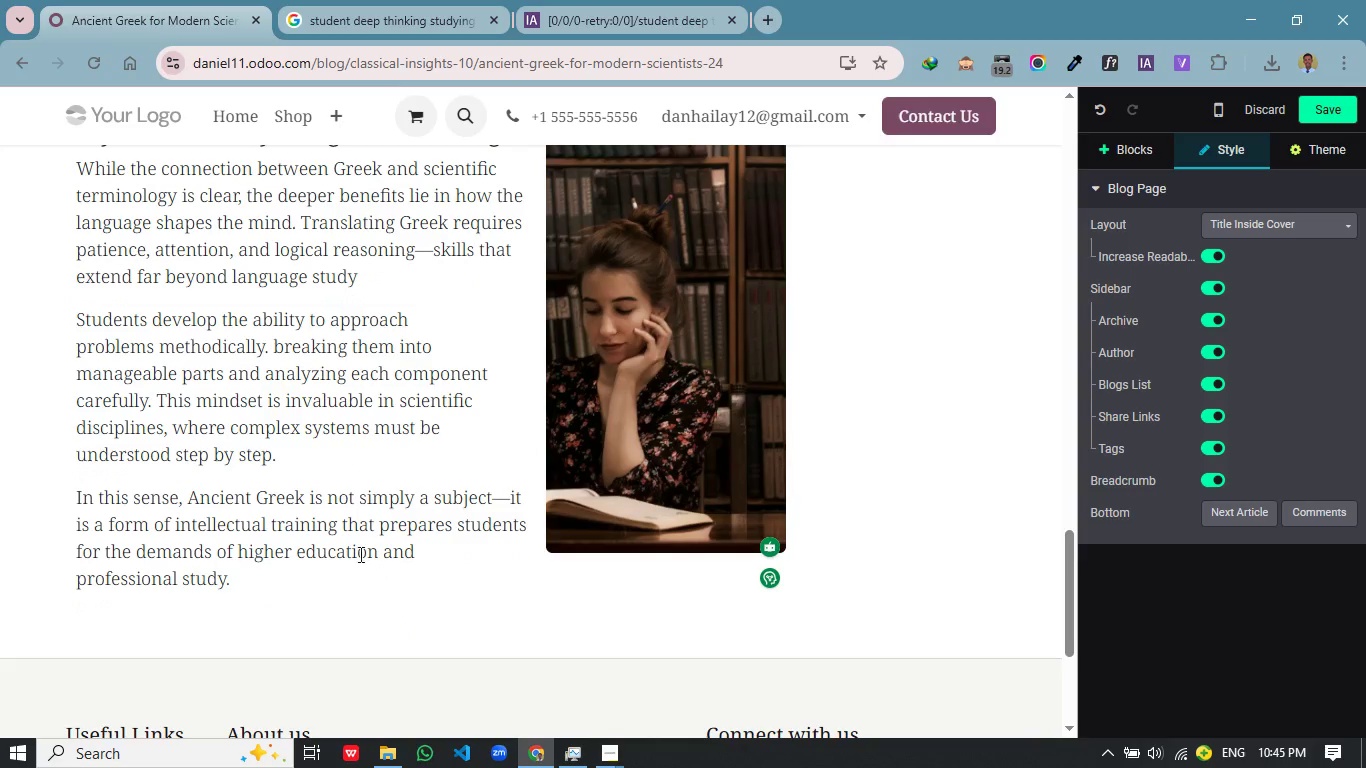 
left_click([302, 555])
 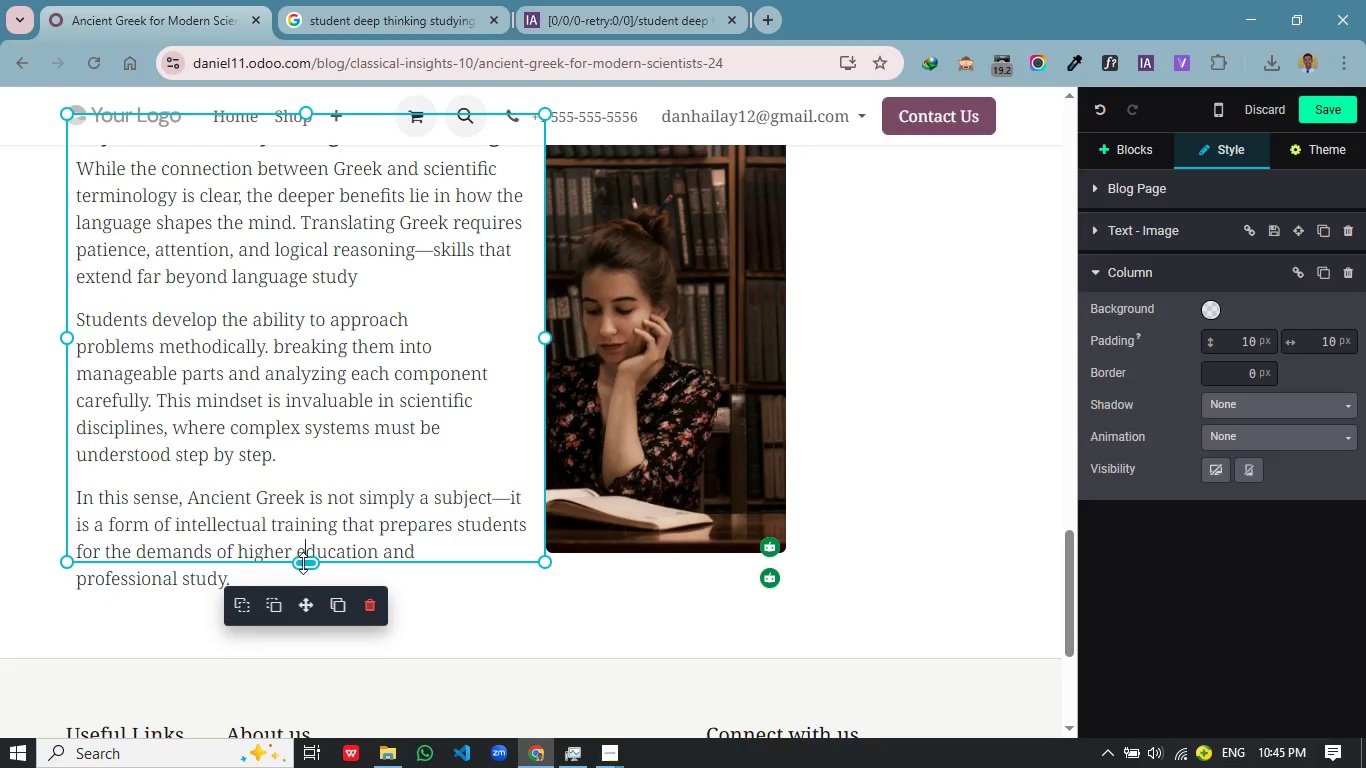 
scroll: coordinate [410, 576], scroll_direction: down, amount: 1.0
 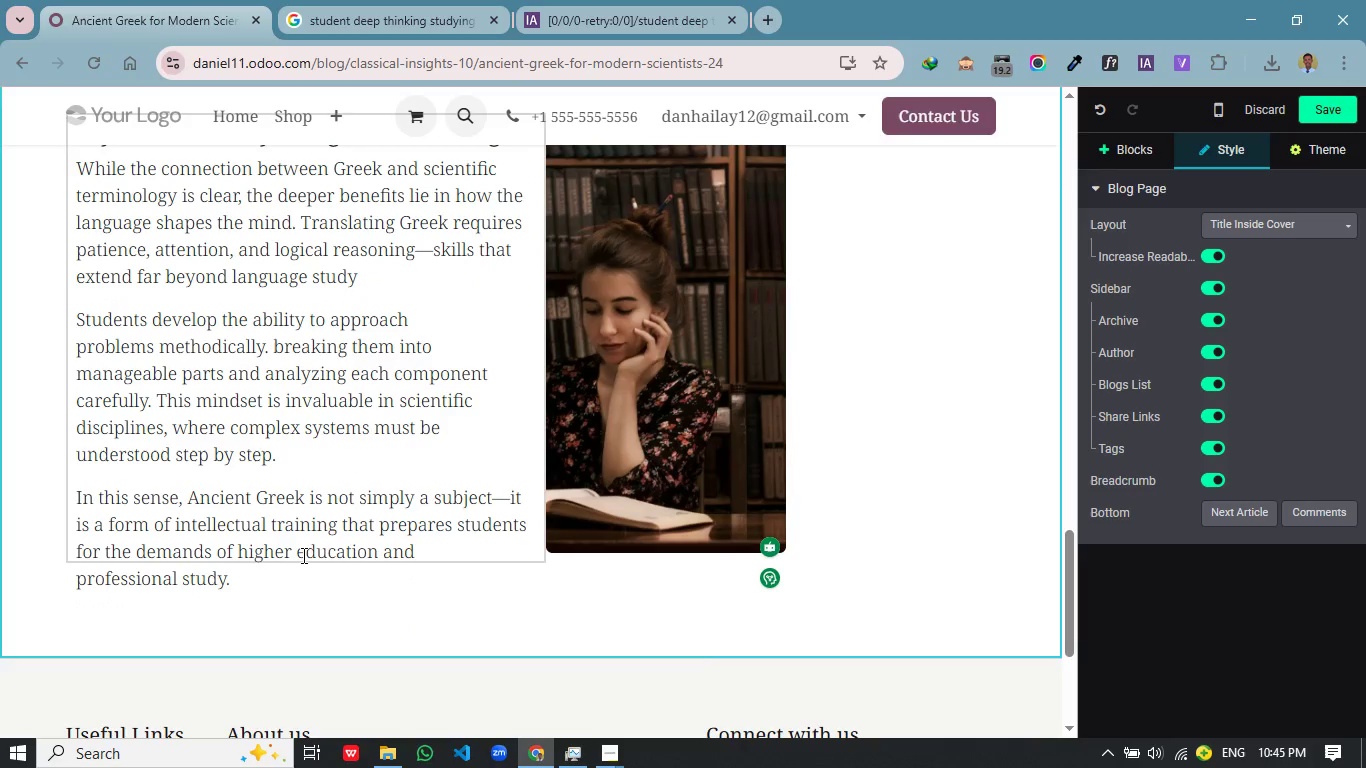 
left_click_drag(start_coordinate=[302, 565], to_coordinate=[297, 603])
 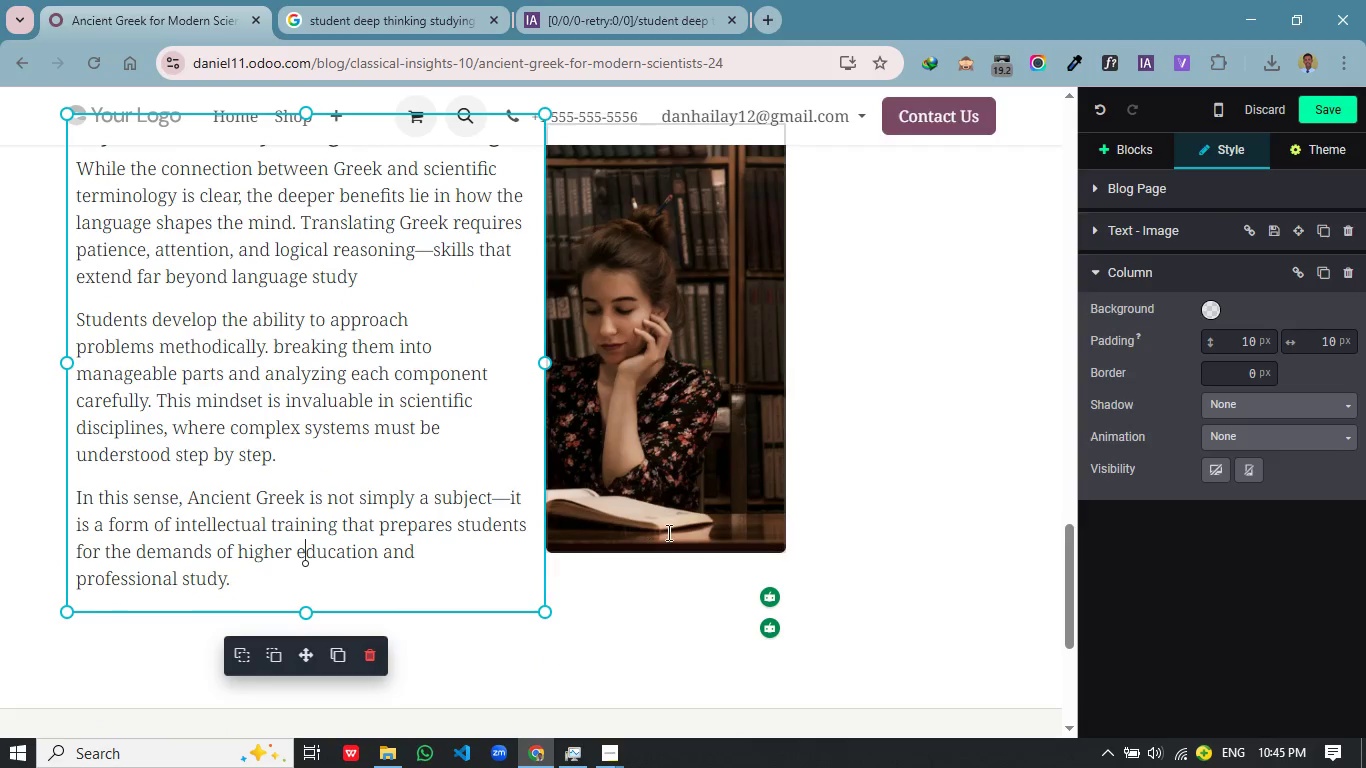 
left_click([667, 532])
 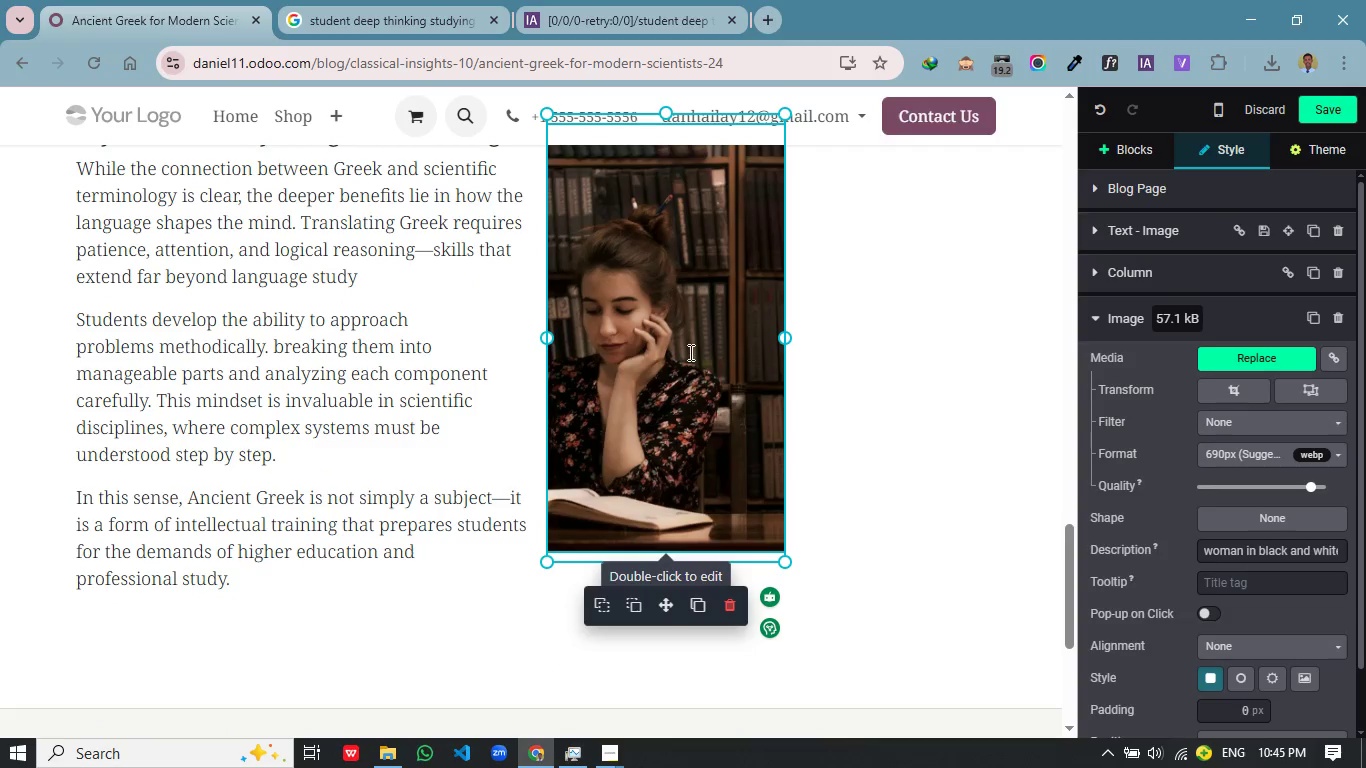 
wait(5.59)
 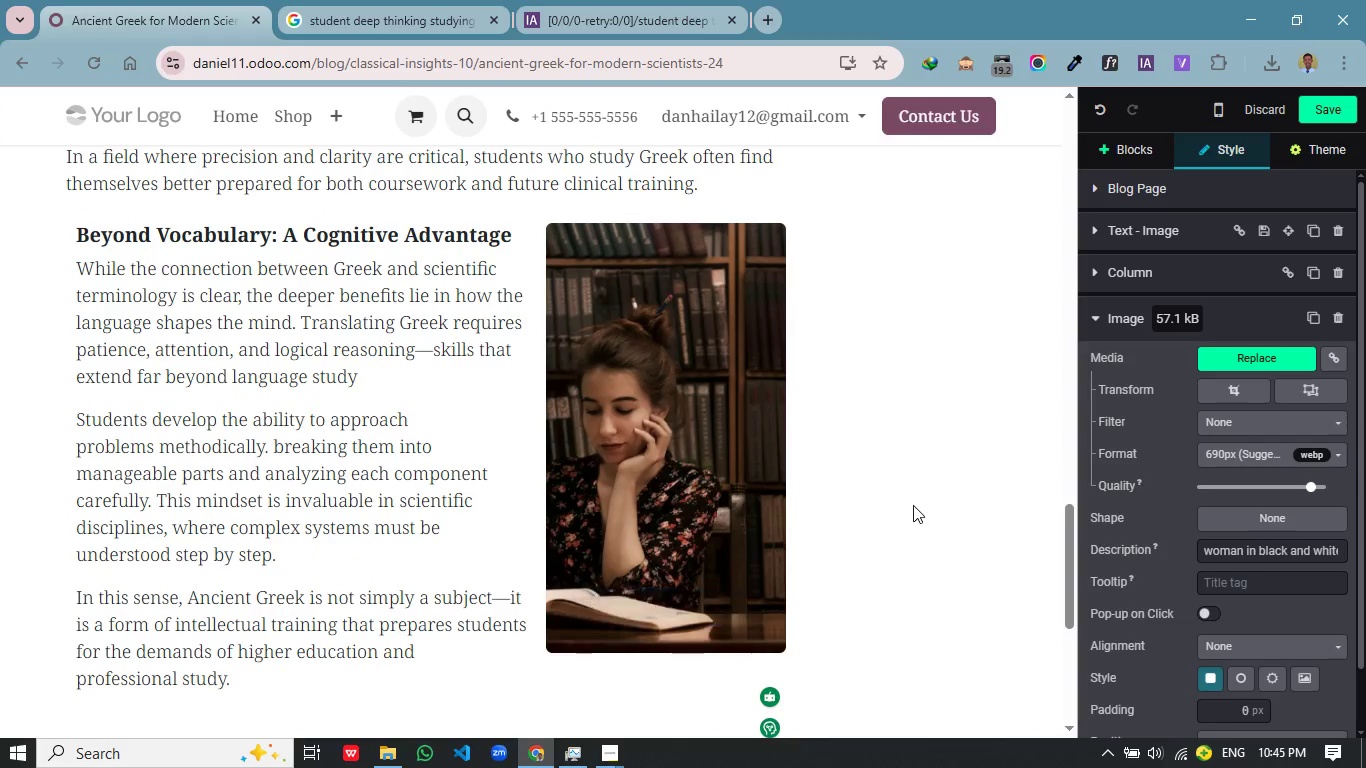 
left_click([615, 472])
 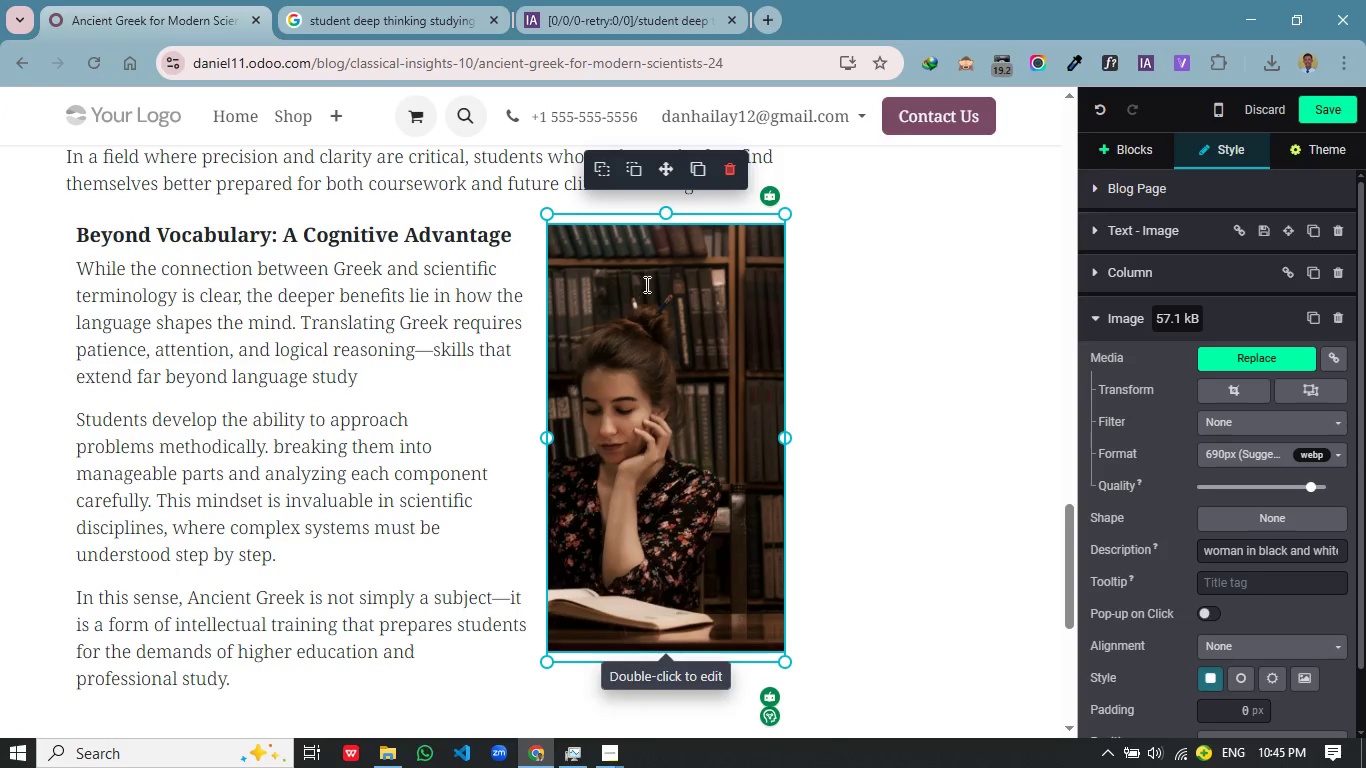 
scroll: coordinate [914, 506], scroll_direction: up, amount: 1.0
 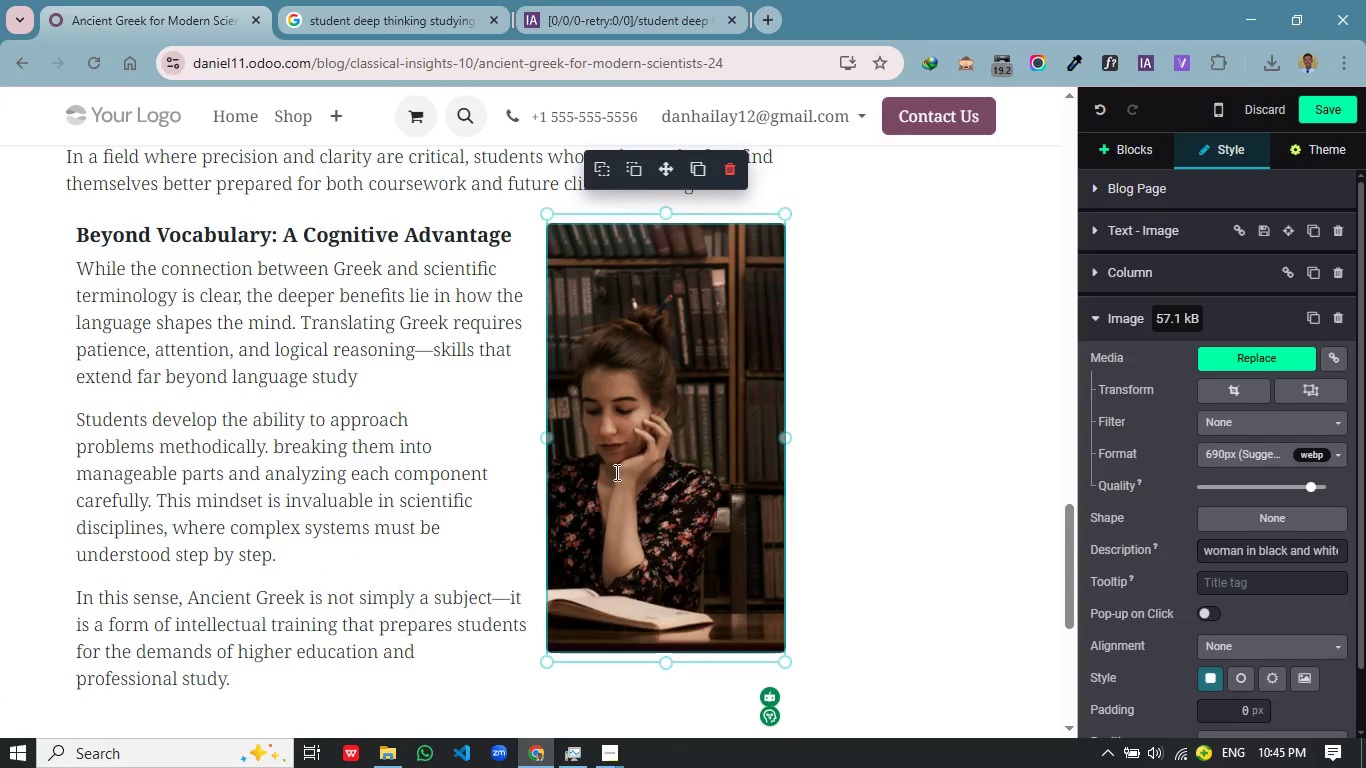 
left_click_drag(start_coordinate=[664, 172], to_coordinate=[662, 288])
 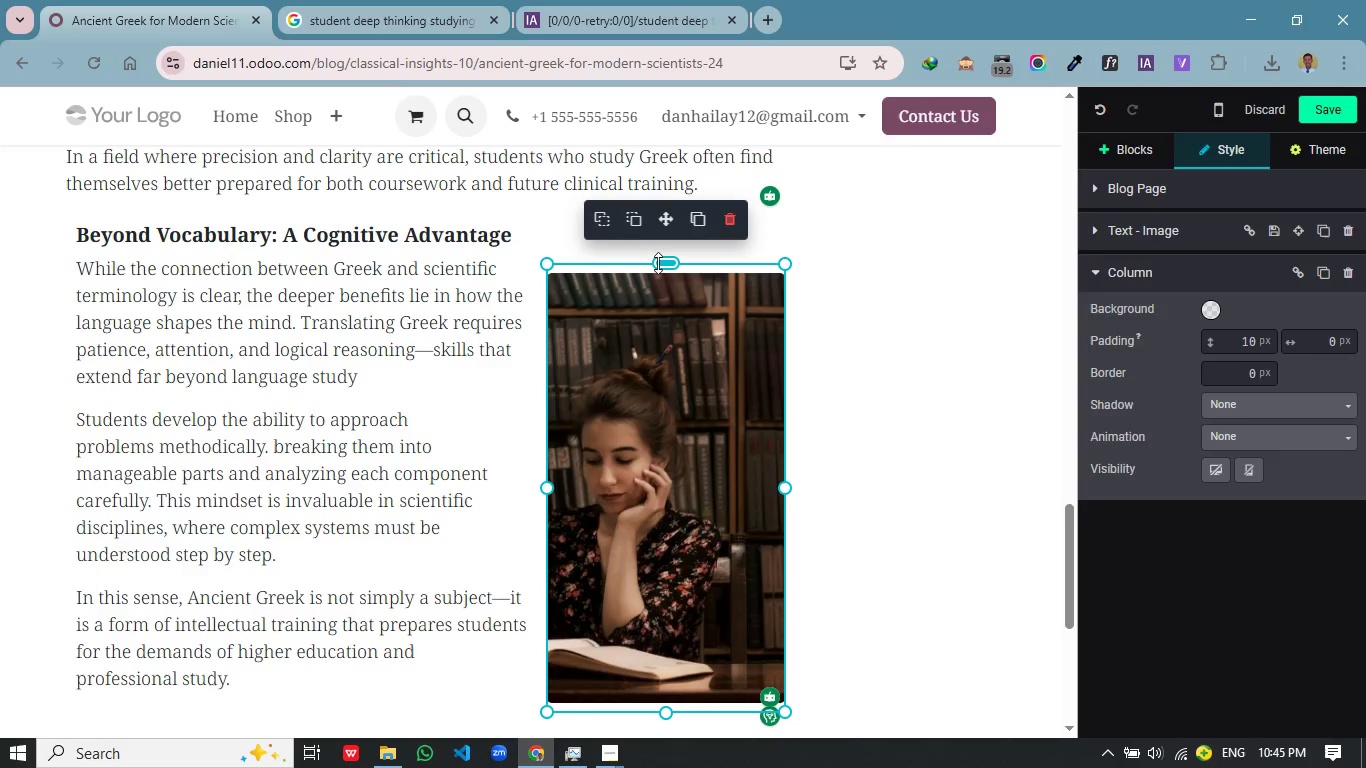 
left_click_drag(start_coordinate=[661, 261], to_coordinate=[660, 226])
 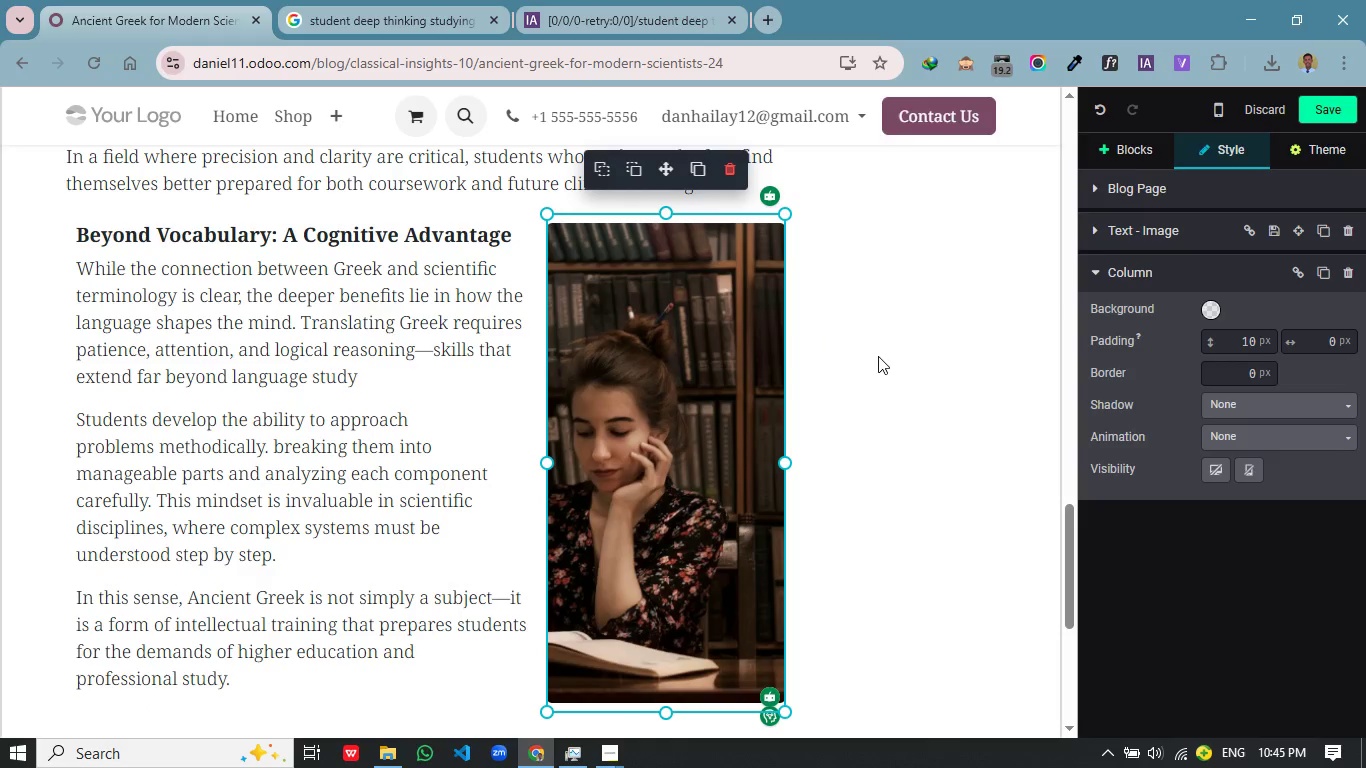 
left_click([878, 356])
 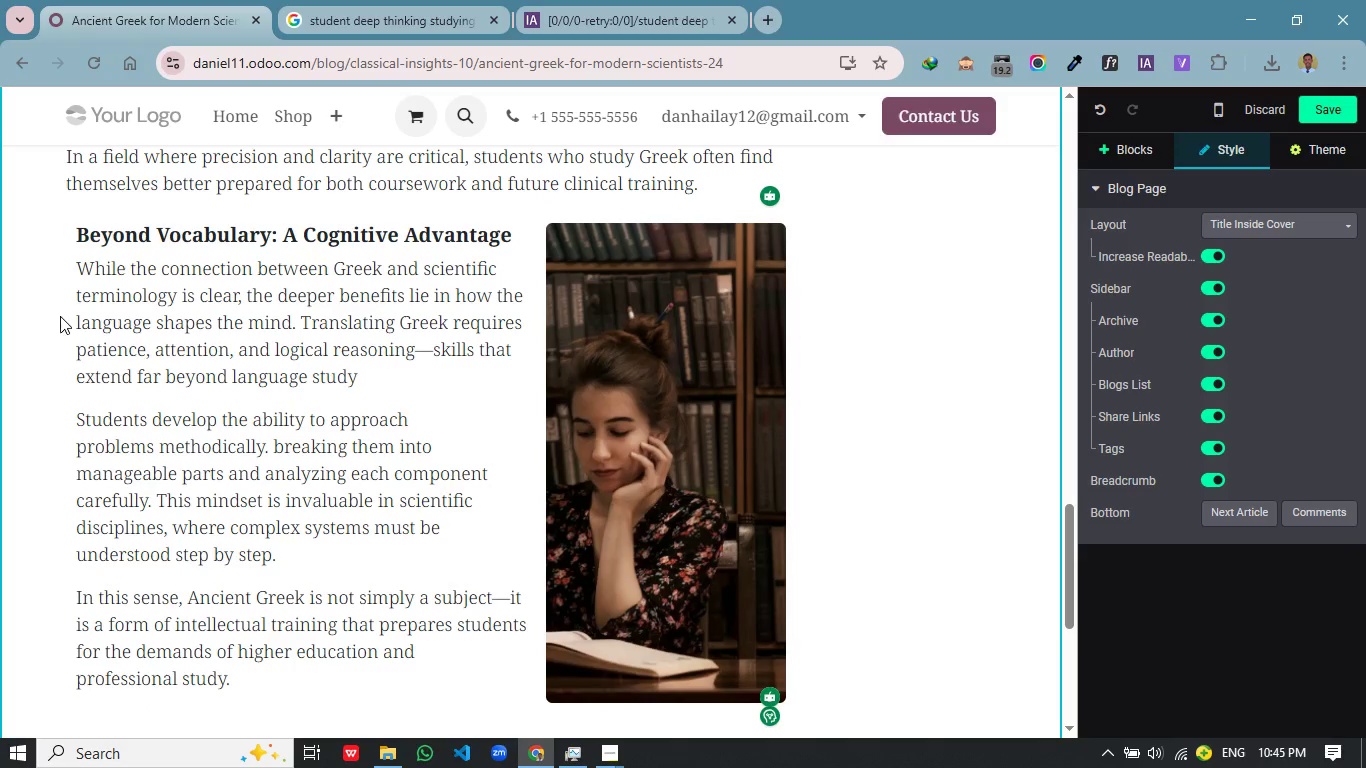 
scroll: coordinate [60, 326], scroll_direction: down, amount: 3.0
 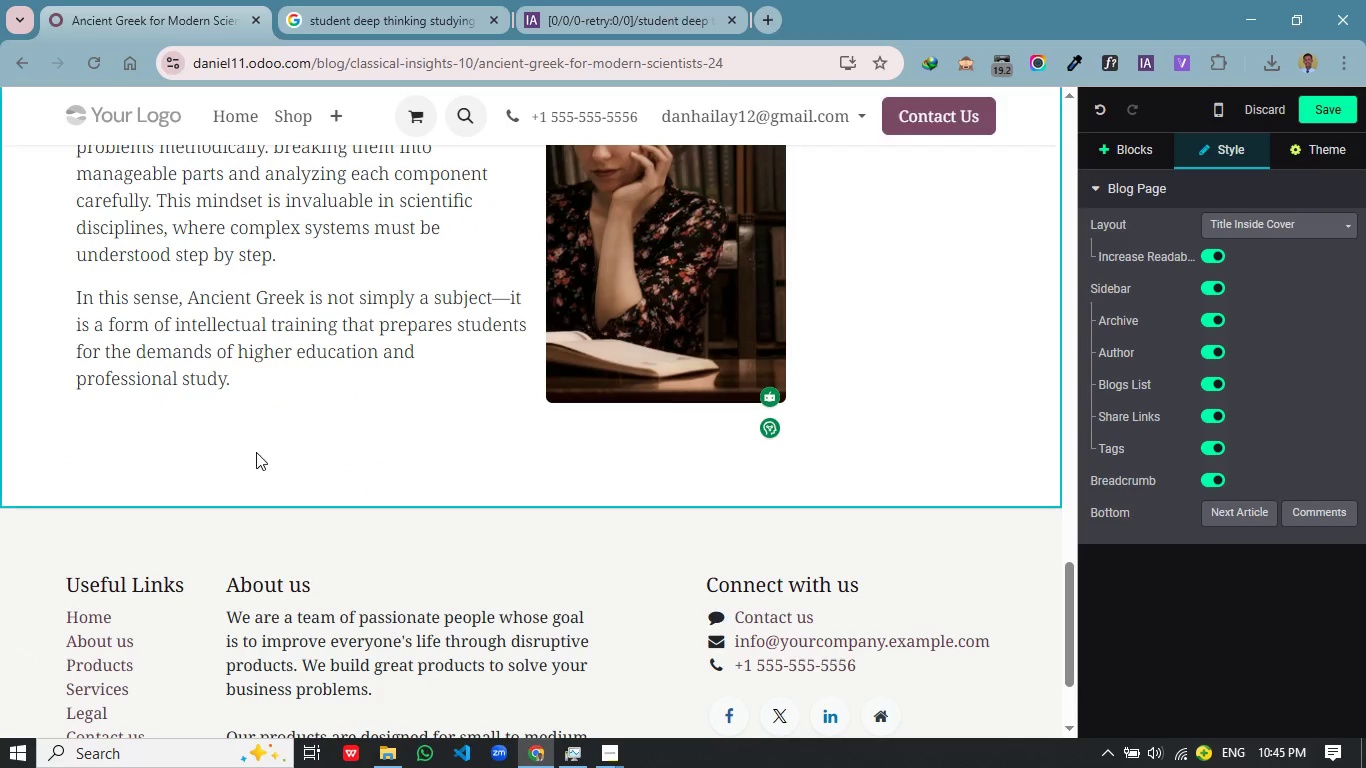 
left_click([256, 449])
 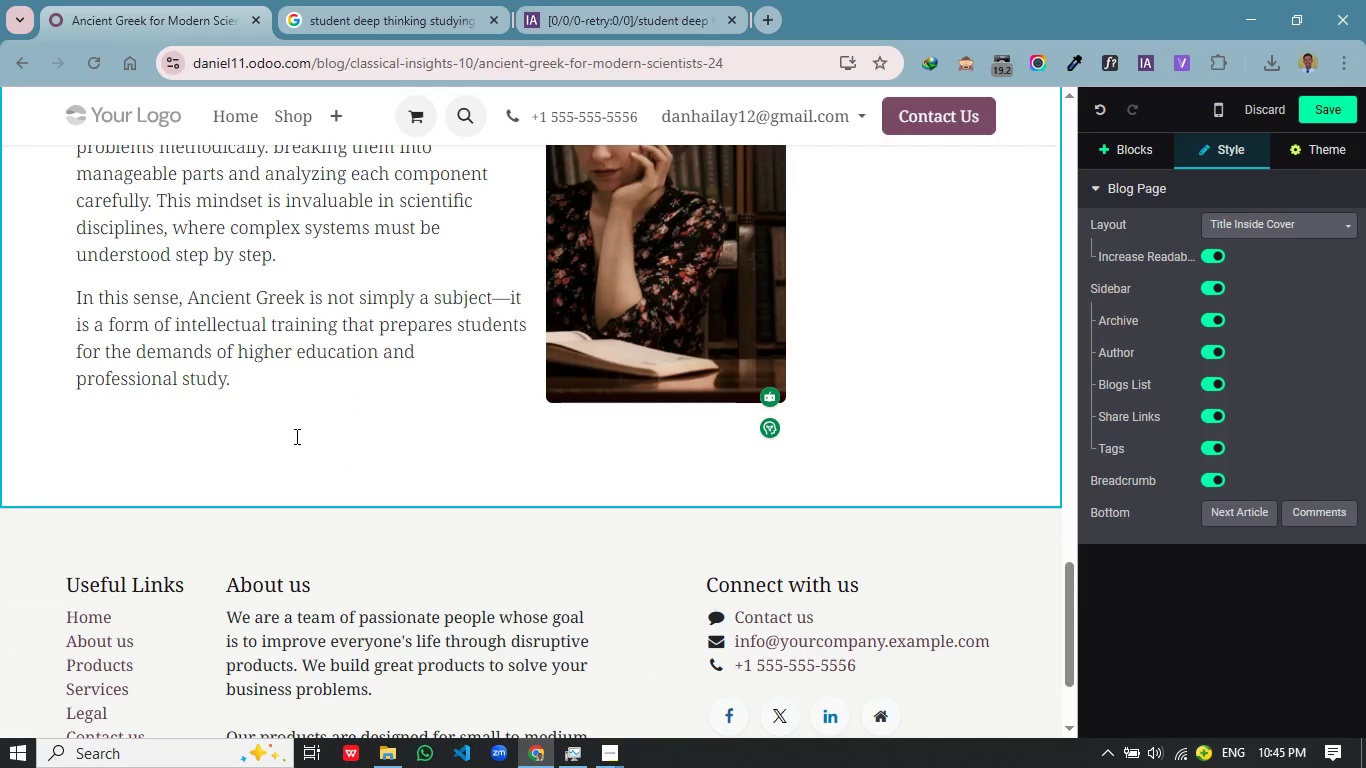 
wait(5.59)
 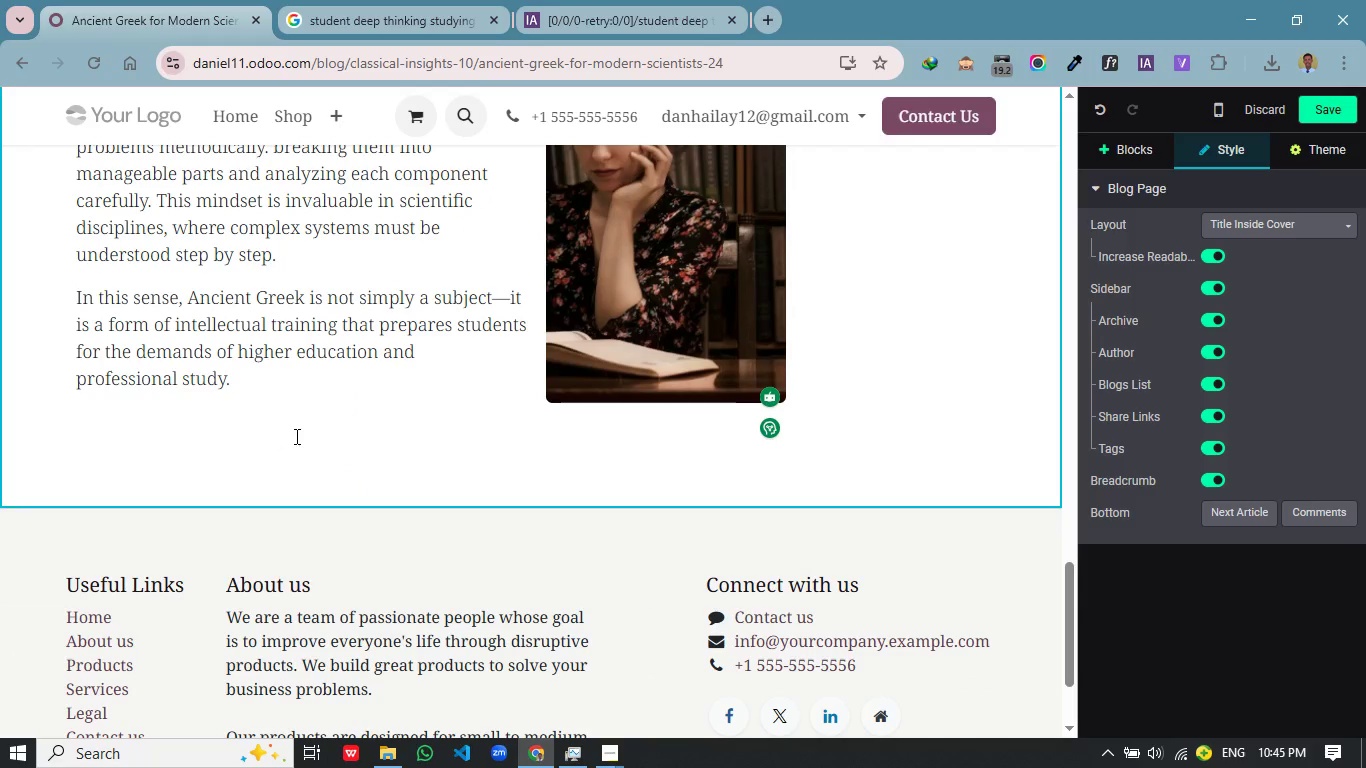 
left_click([1121, 141])
 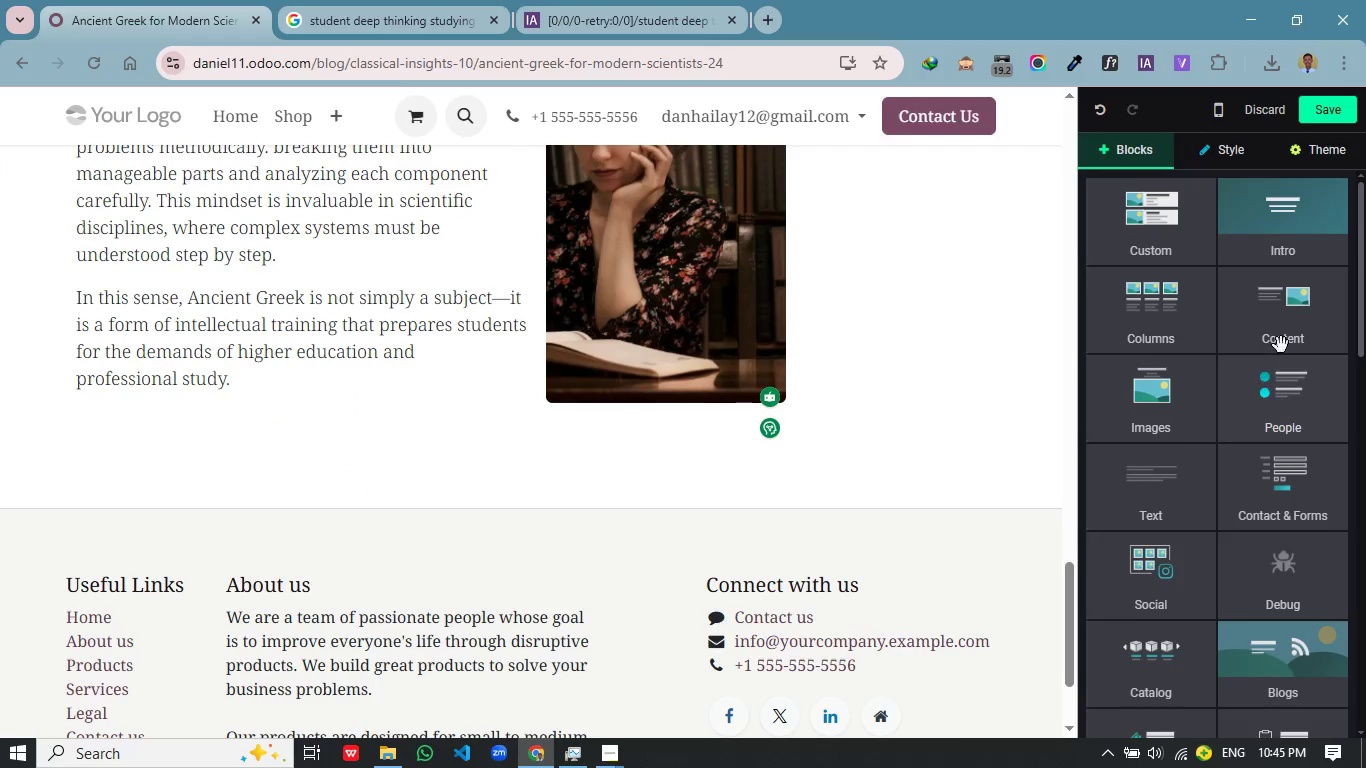 
left_click([1300, 312])
 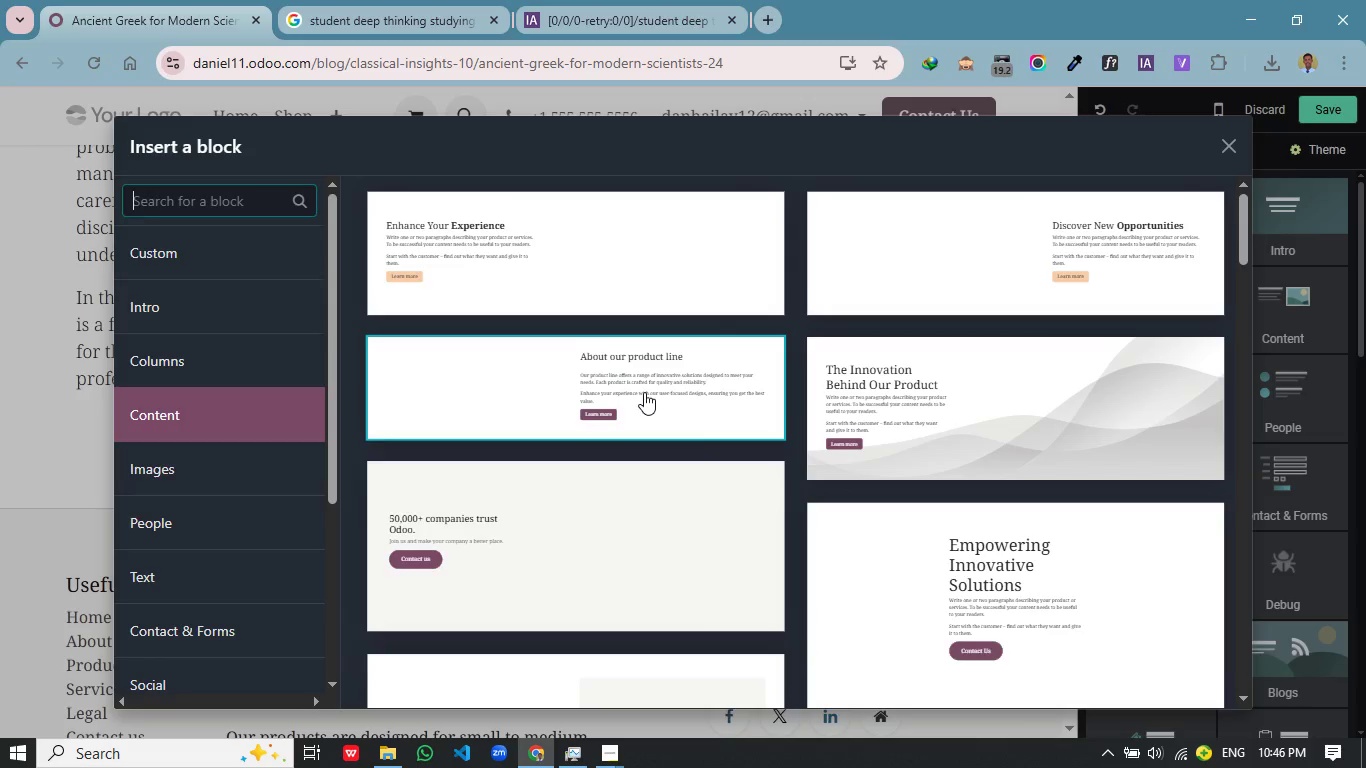 
scroll: coordinate [650, 396], scroll_direction: down, amount: 10.0
 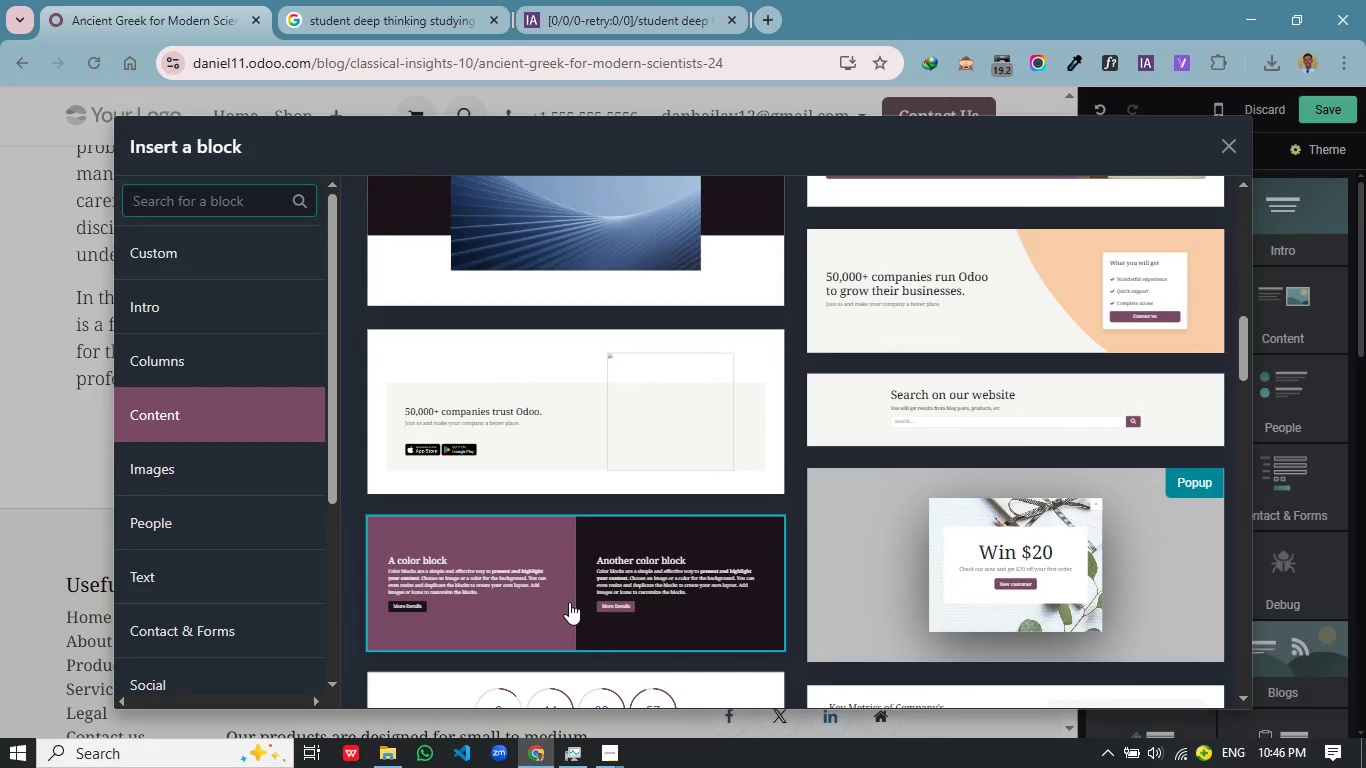 
left_click([567, 598])
 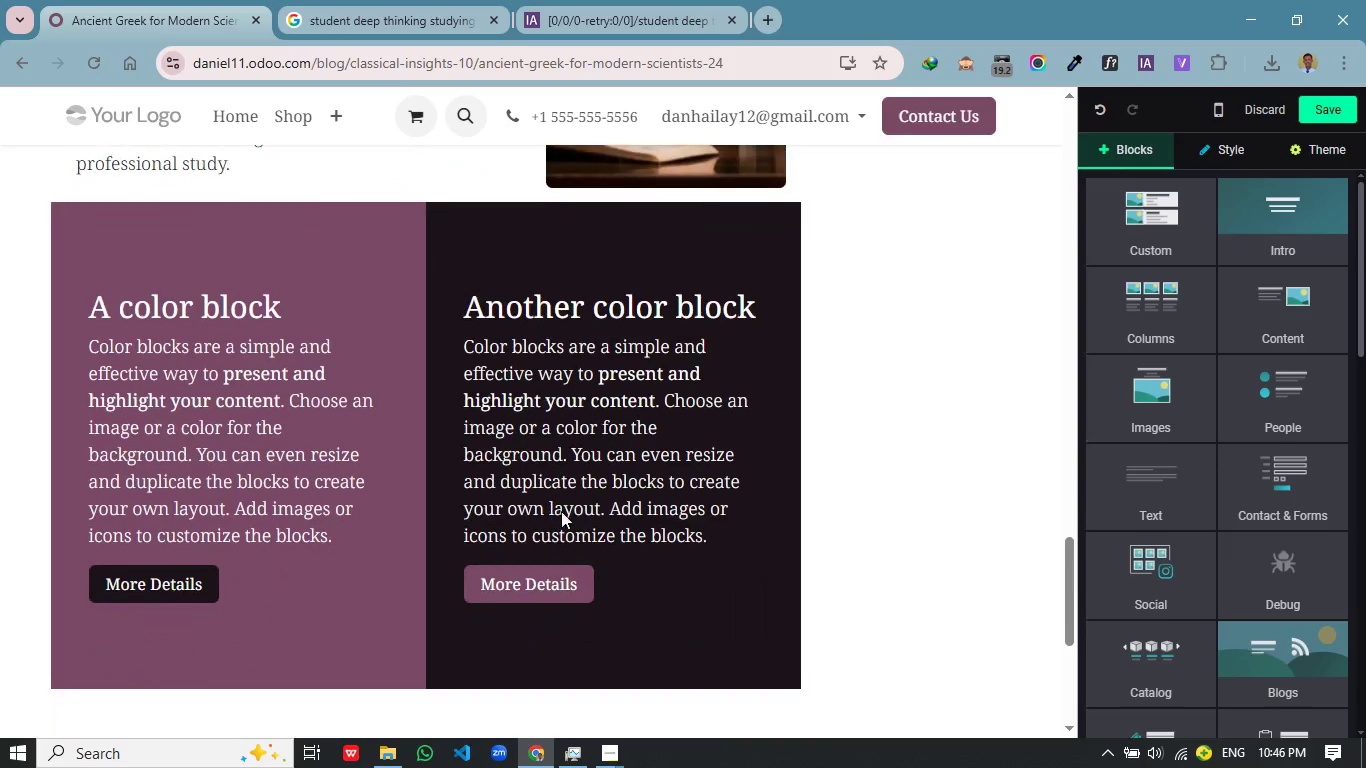 
scroll: coordinate [561, 511], scroll_direction: down, amount: 1.0
 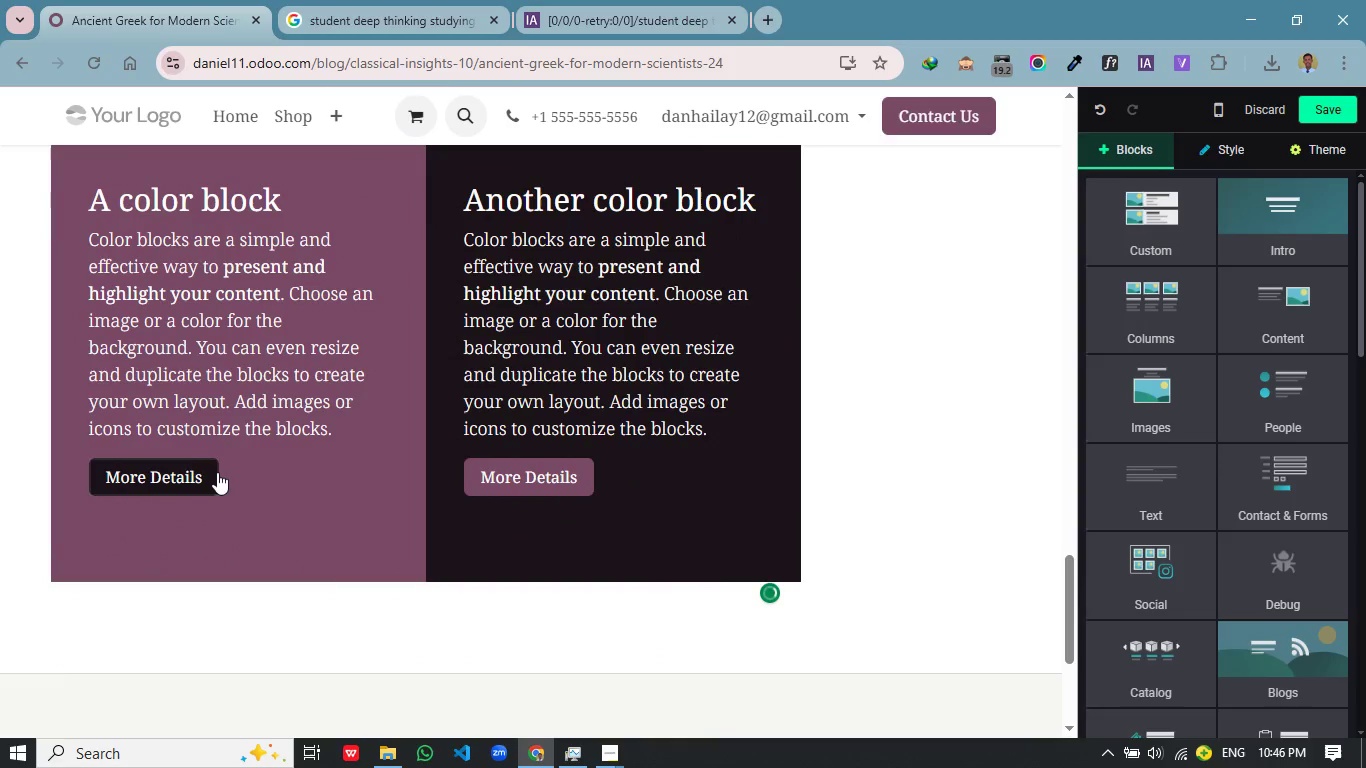 
left_click_drag(start_coordinate=[222, 472], to_coordinate=[71, 216])
 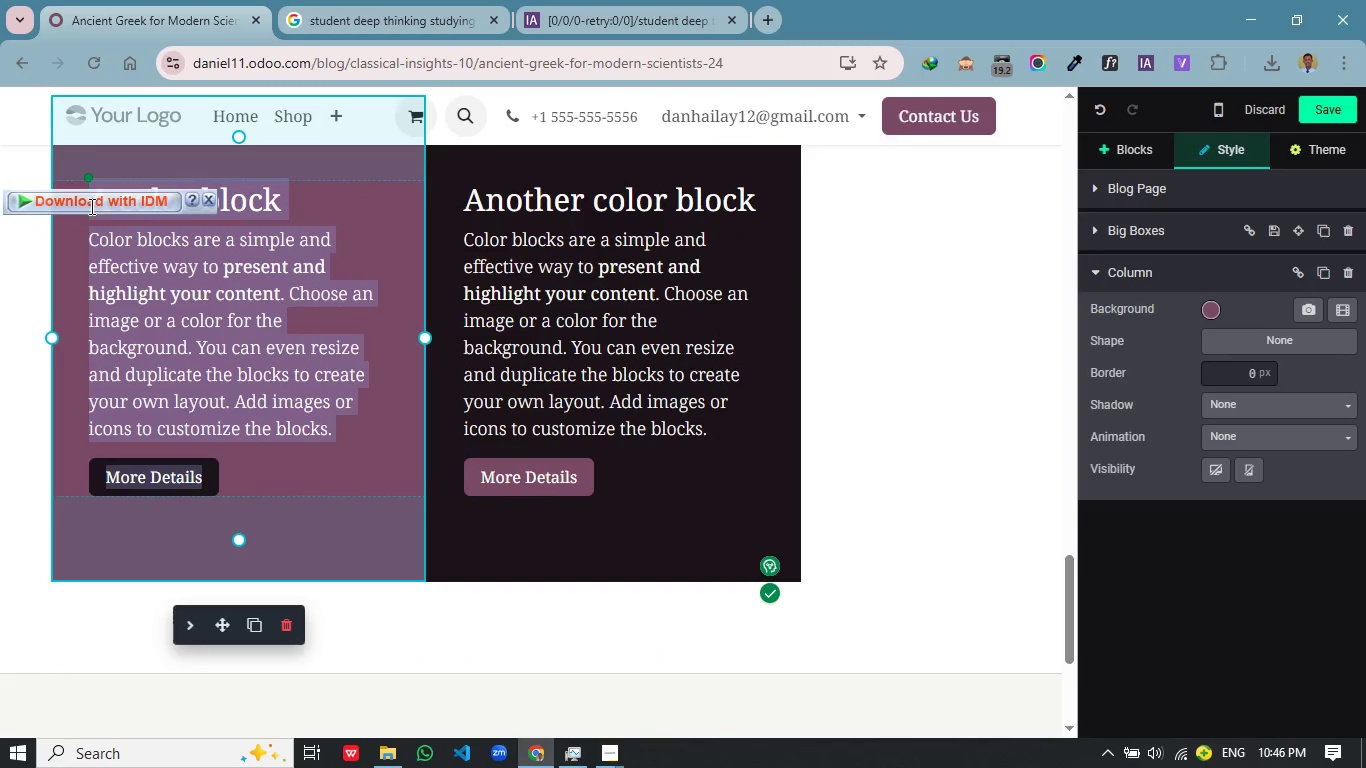 
key(Backspace)
 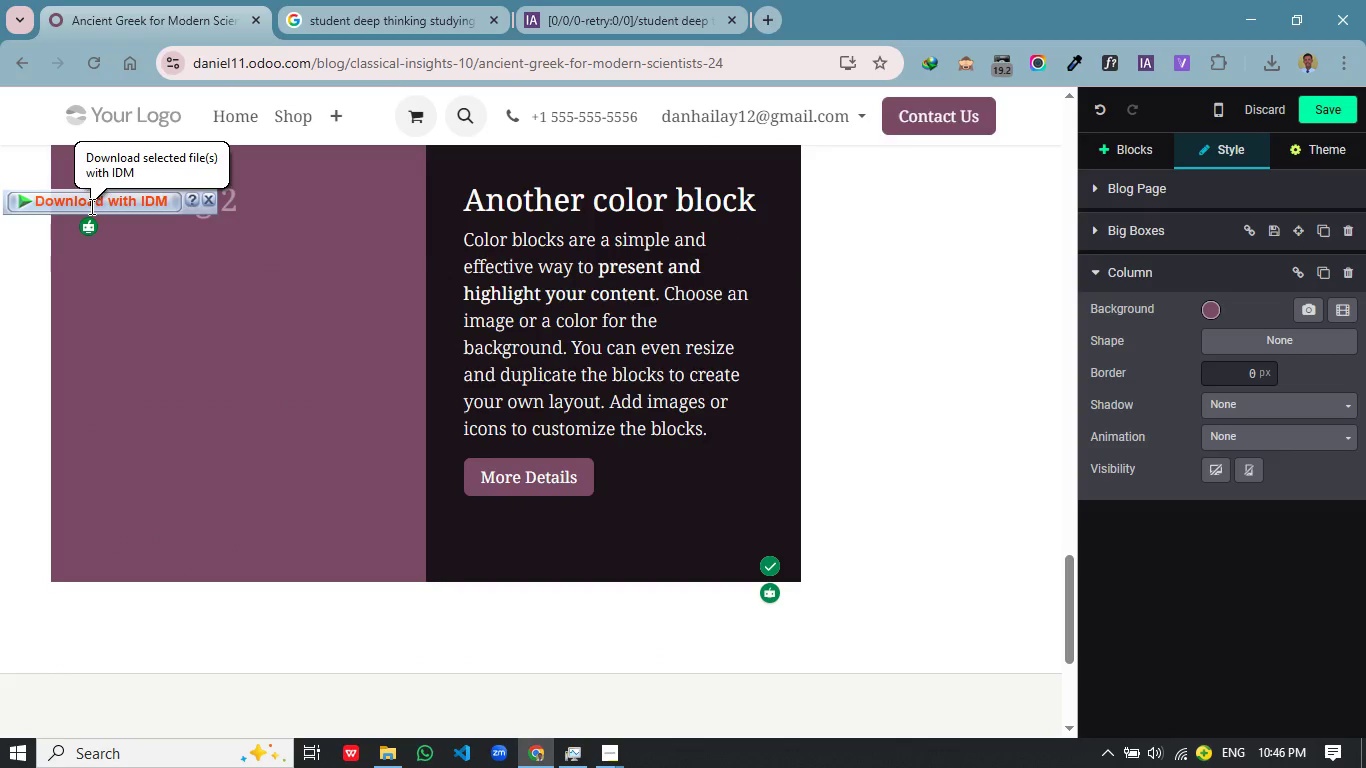 
wait(5.16)
 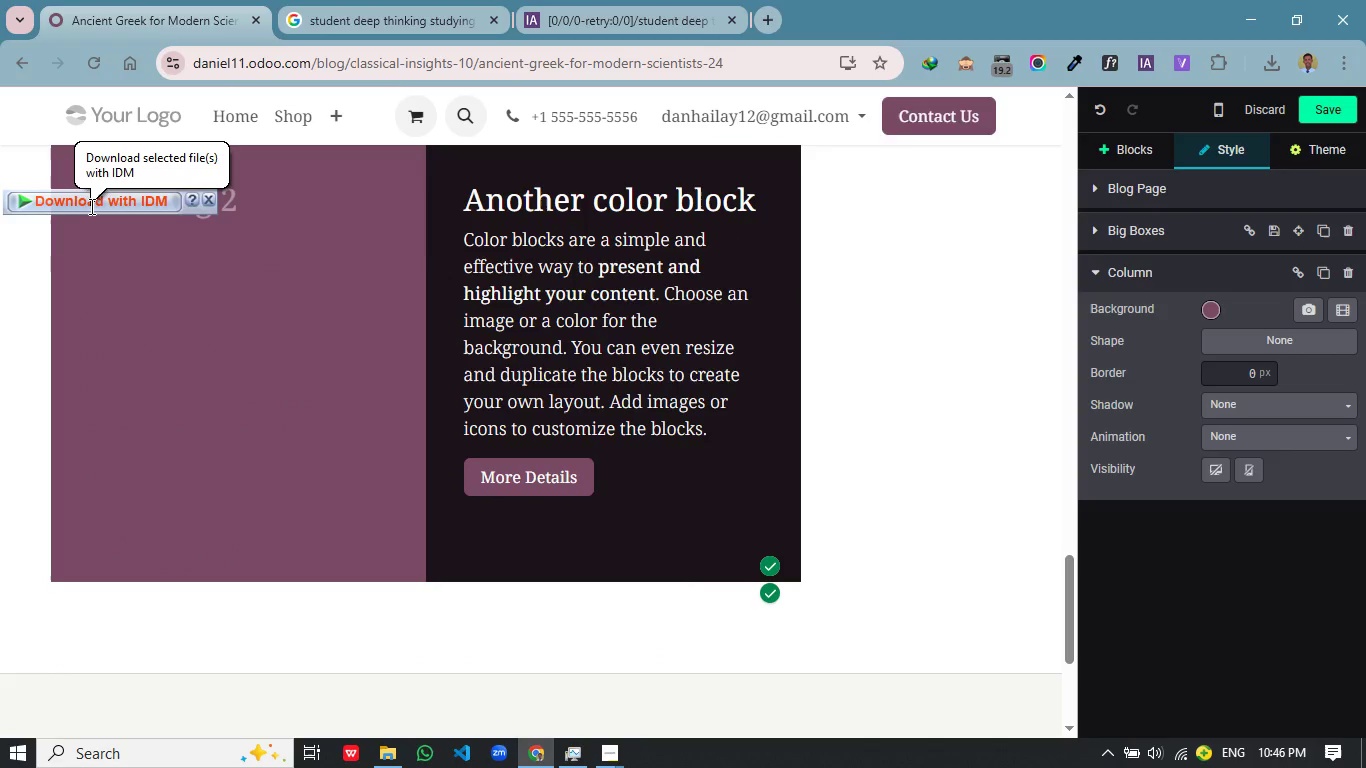 
key(Shift+Quote)
 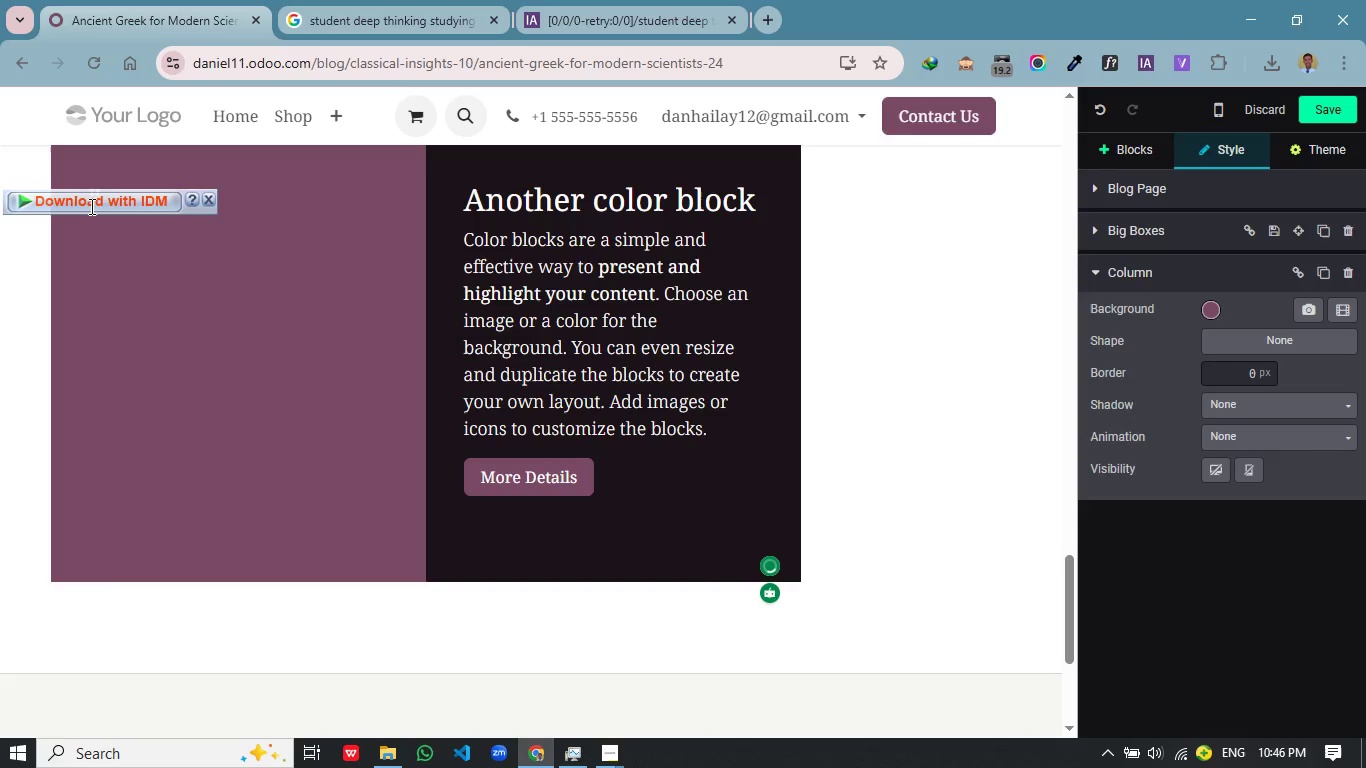 
key(Backspace)
 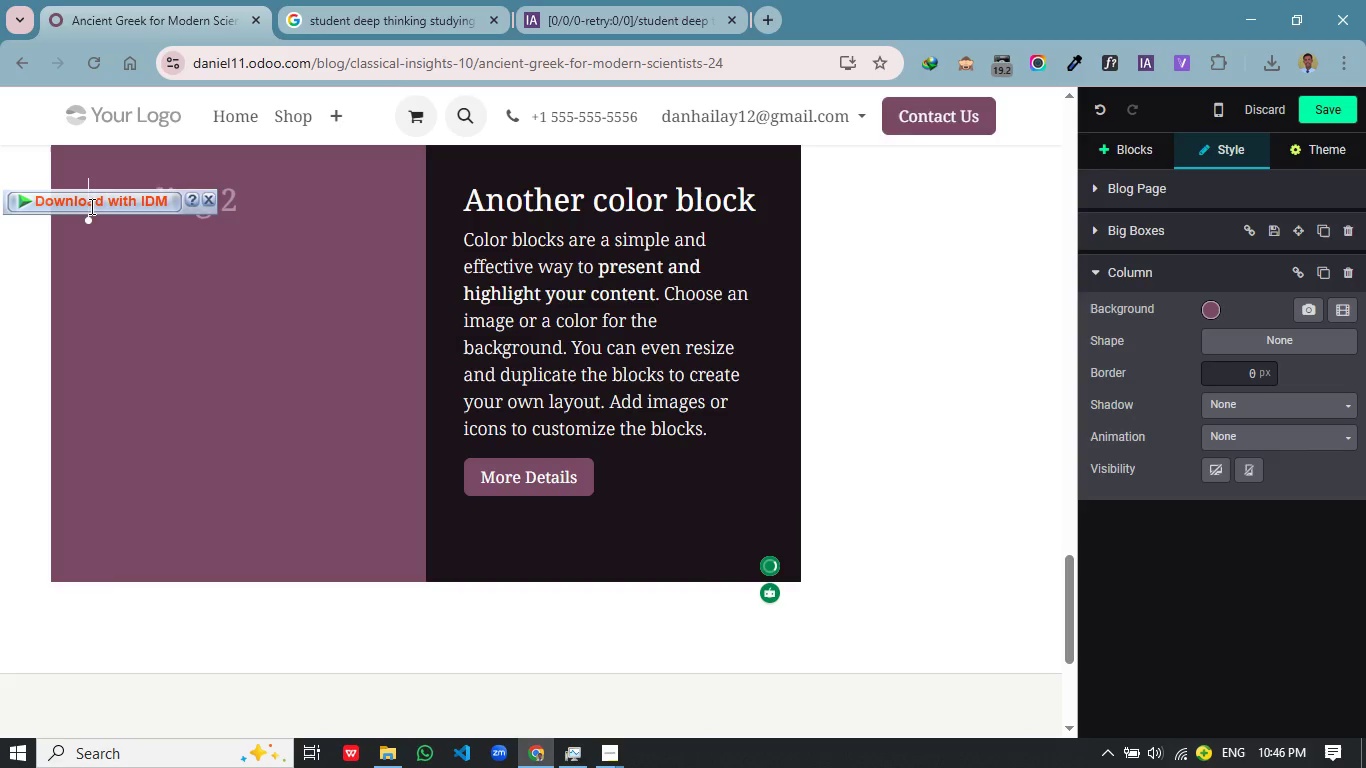 
key(Slash)
 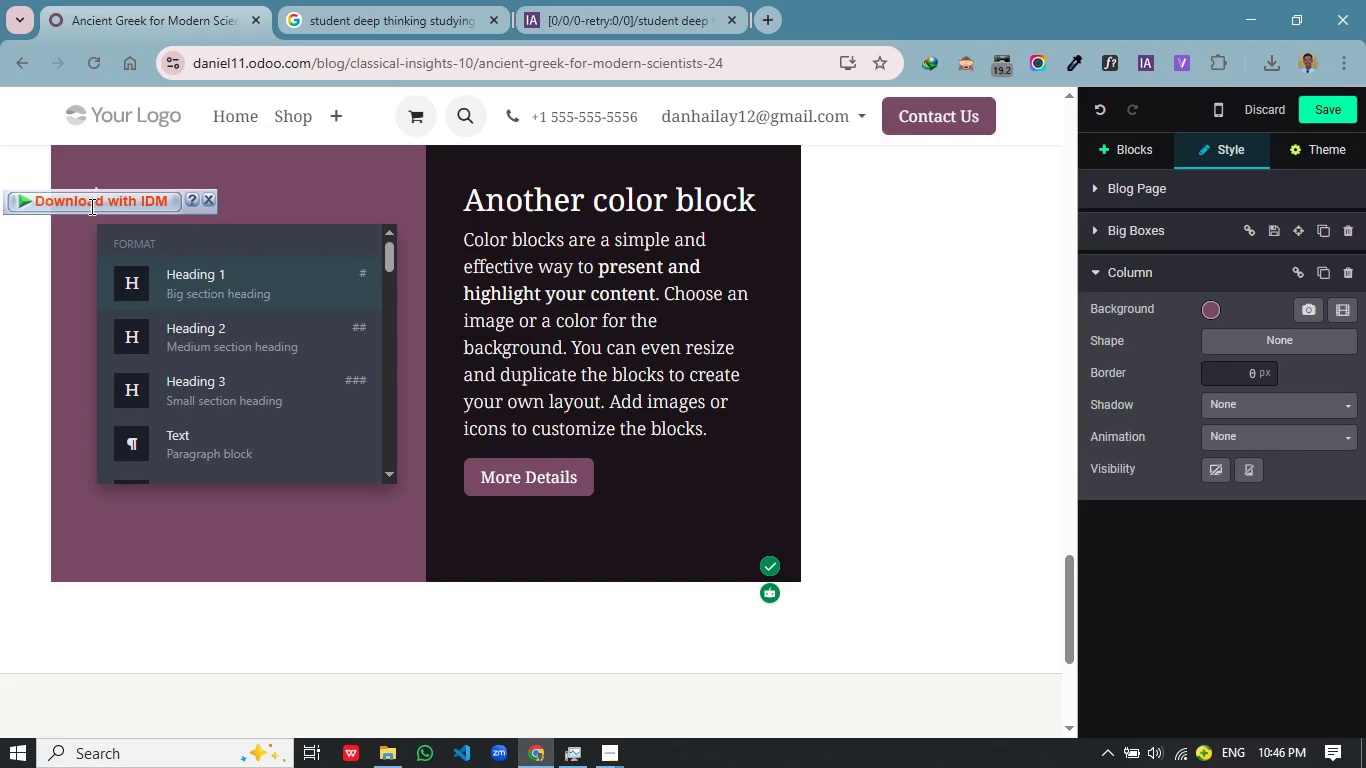 
key(Q)
 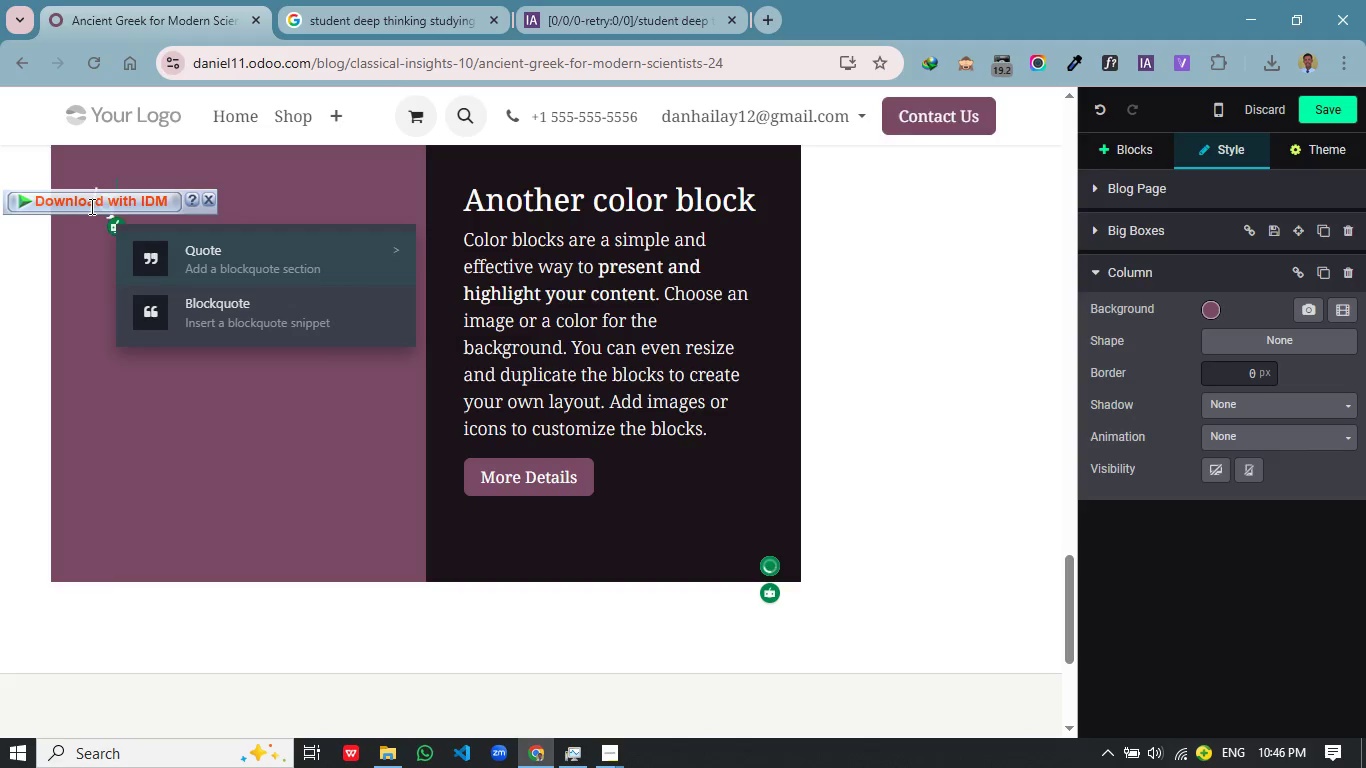 
key(Enter)
 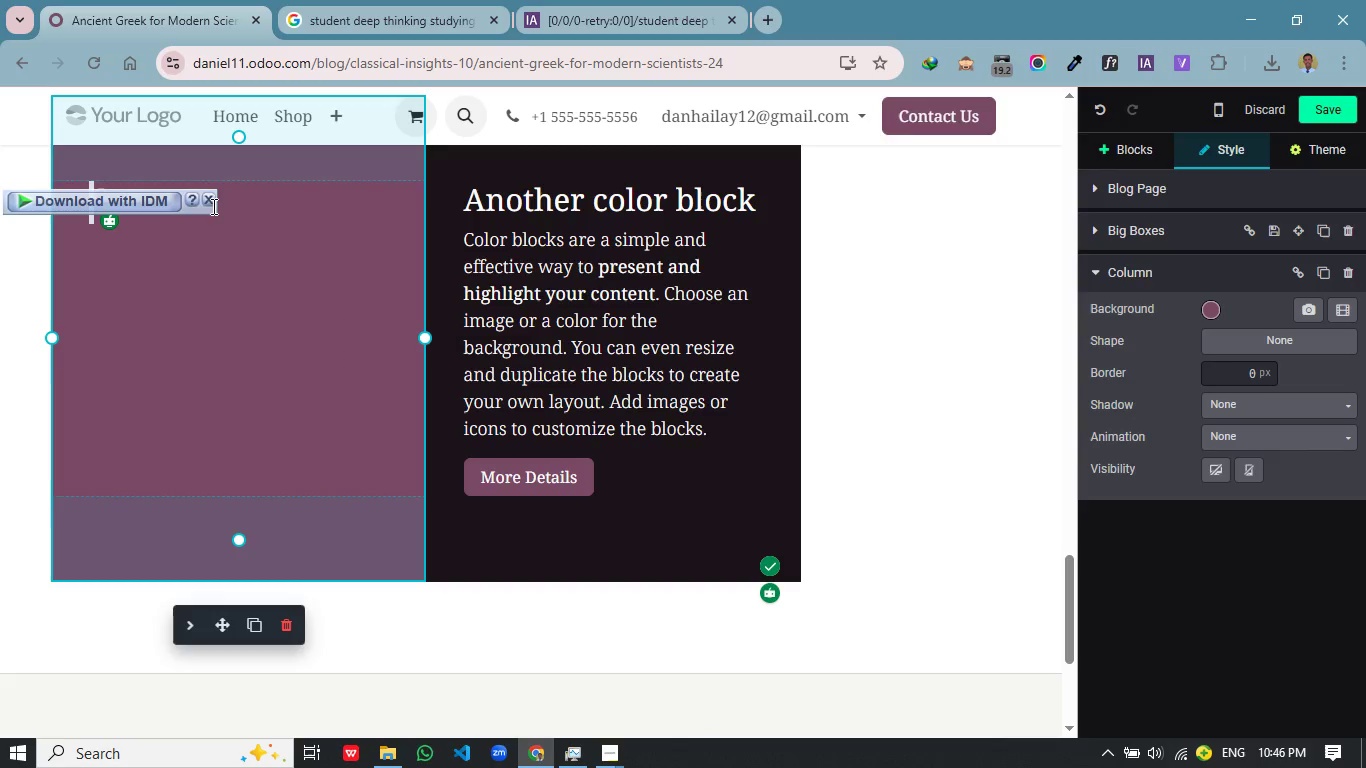 
left_click([207, 202])
 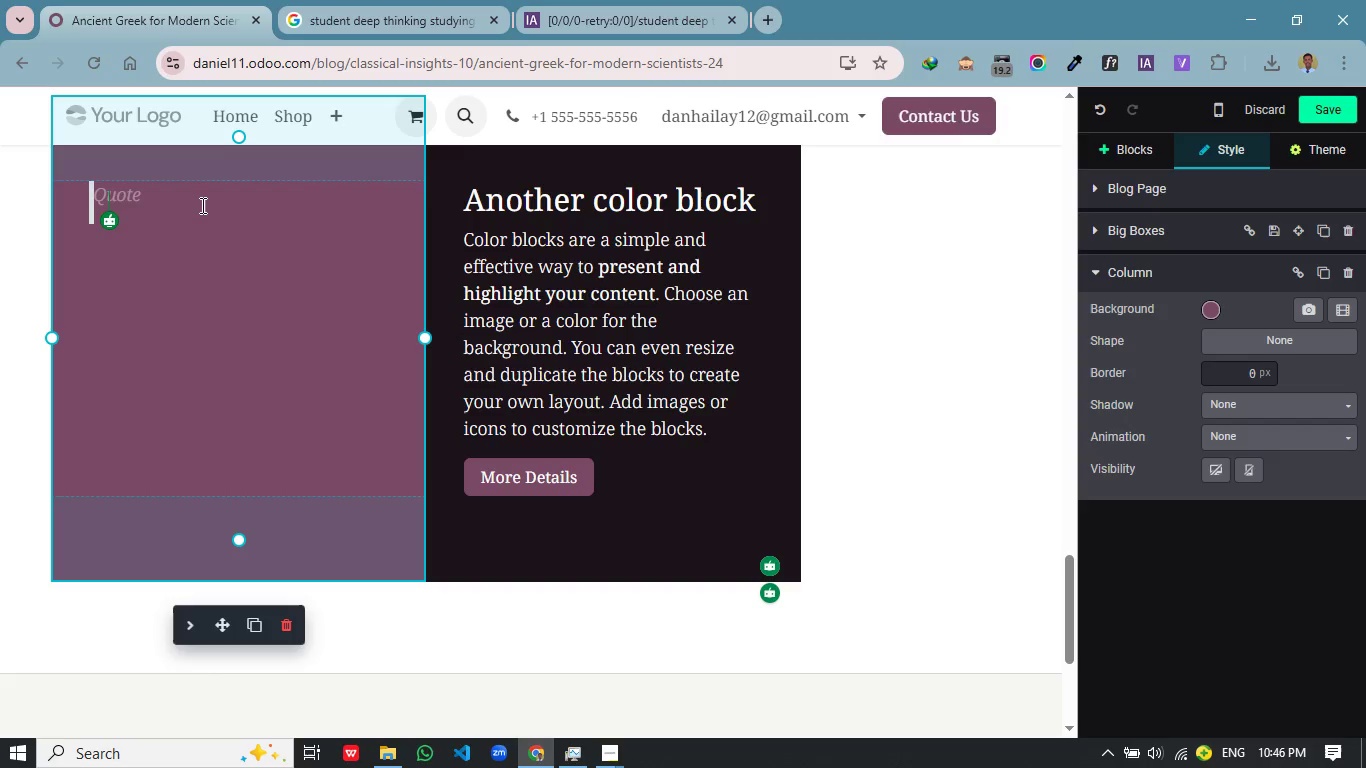 
type(S)
key(Backspace)
type(S)
key(Backspace)
type(Sience emands precision and so does the lanag)
key(Backspace)
key(Backspace)
type(guage that built it.)
 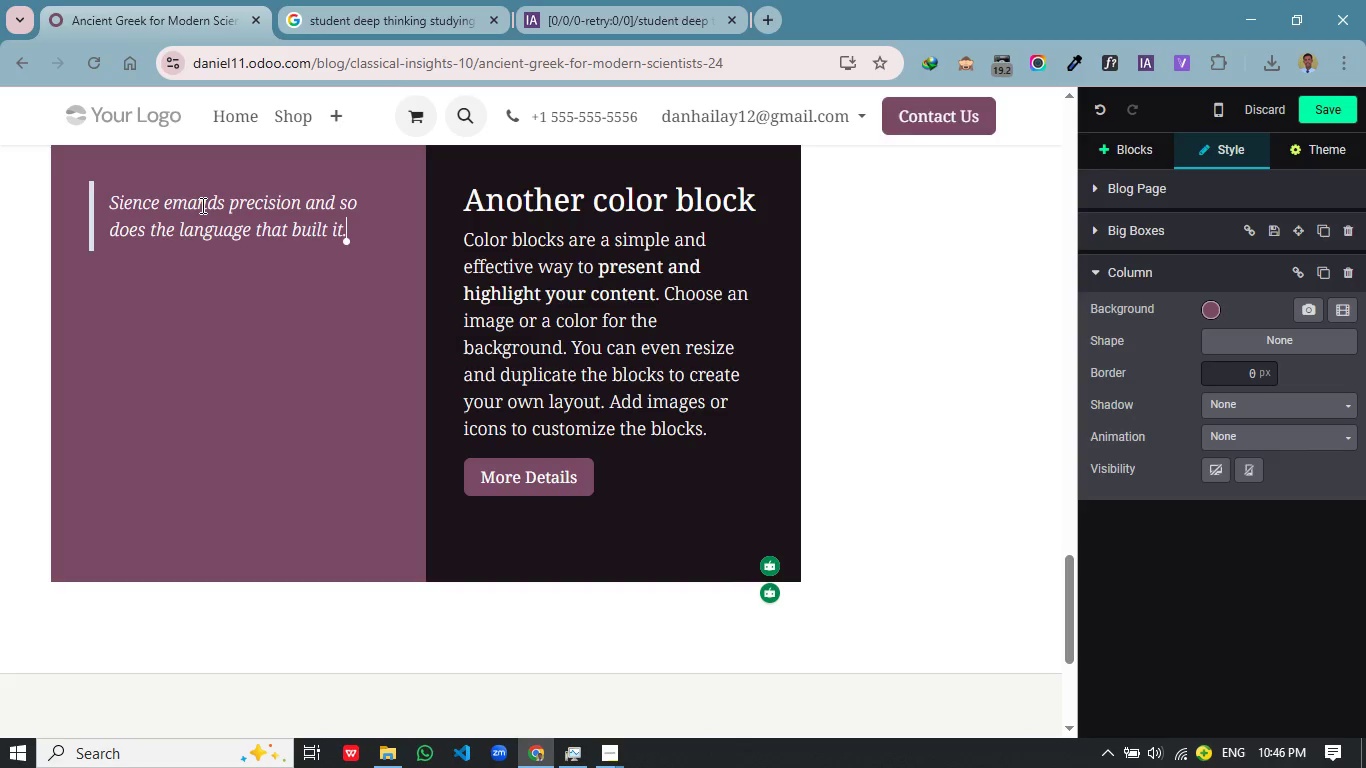 
left_click_drag(start_coordinate=[364, 228], to_coordinate=[111, 197])
 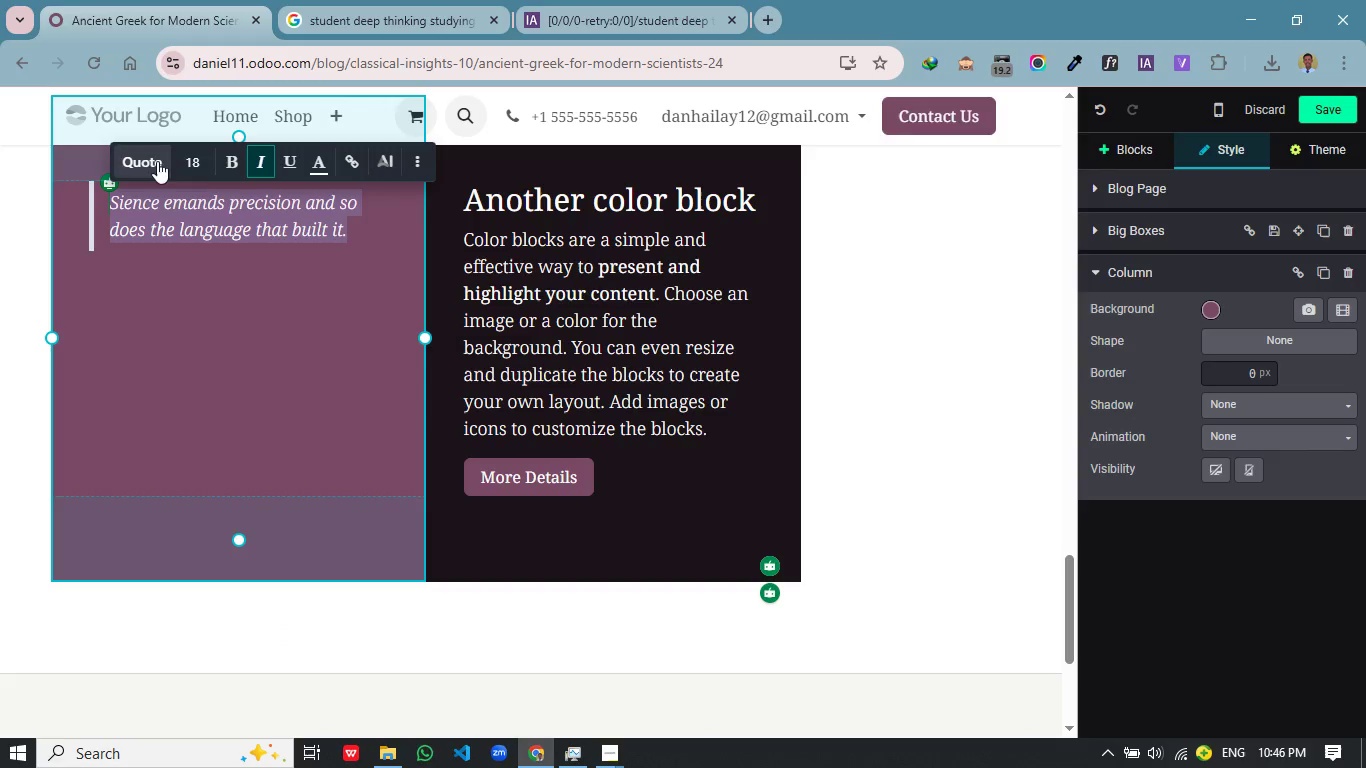 
left_click([189, 162])
 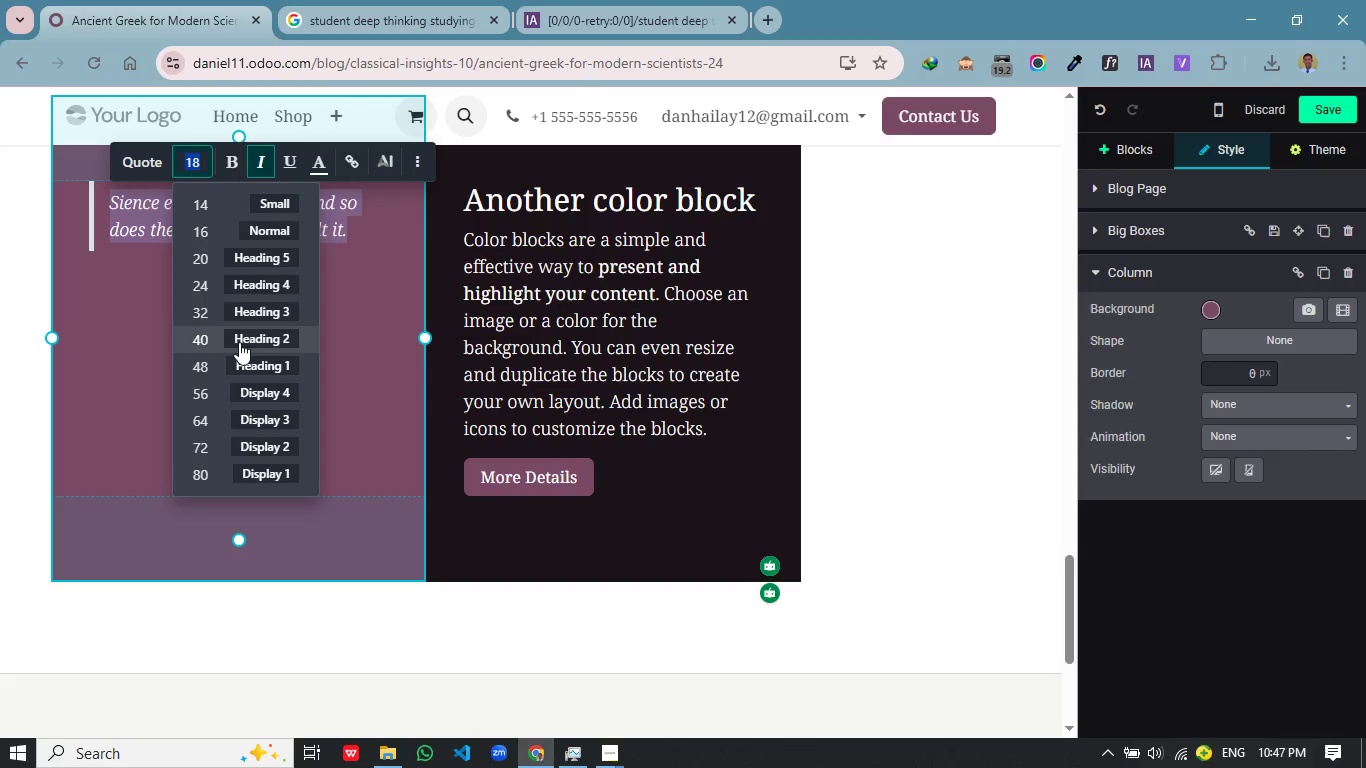 
left_click([239, 342])
 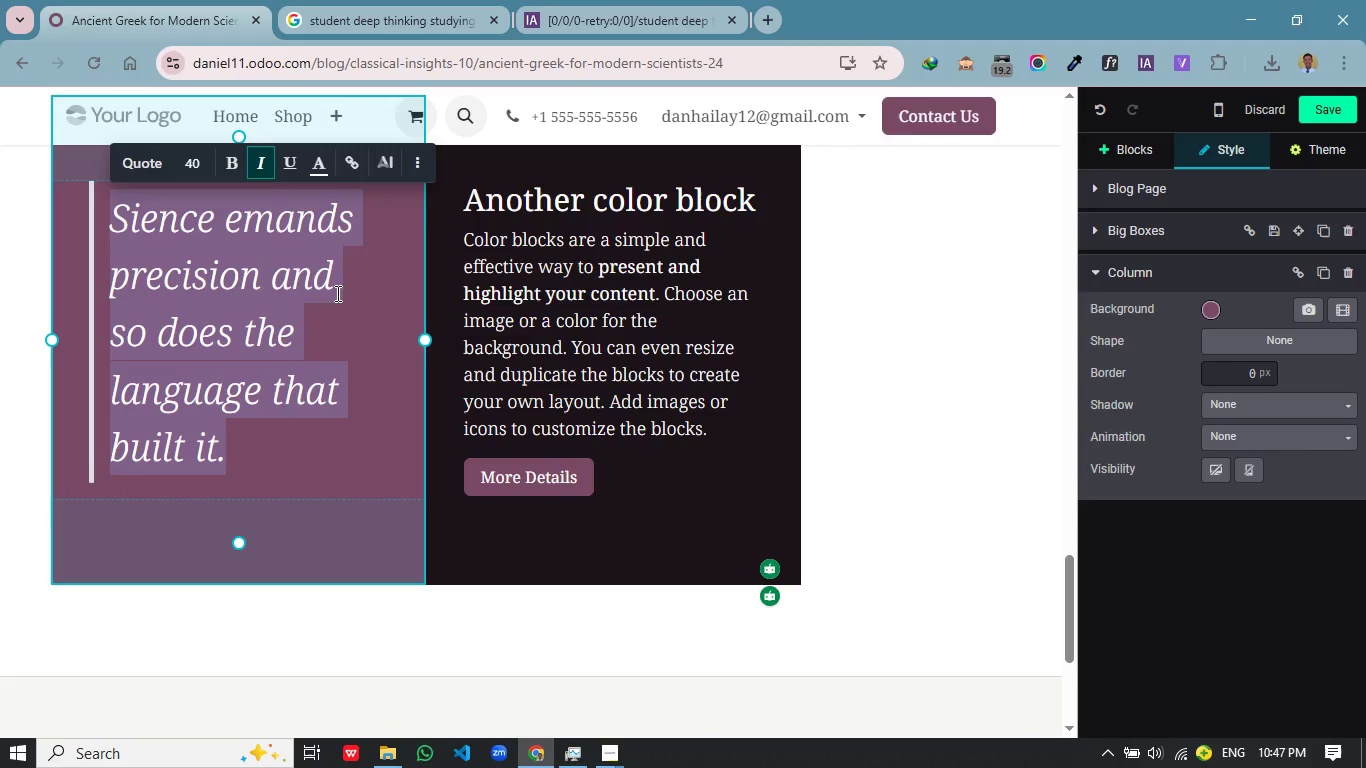 
left_click([350, 298])
 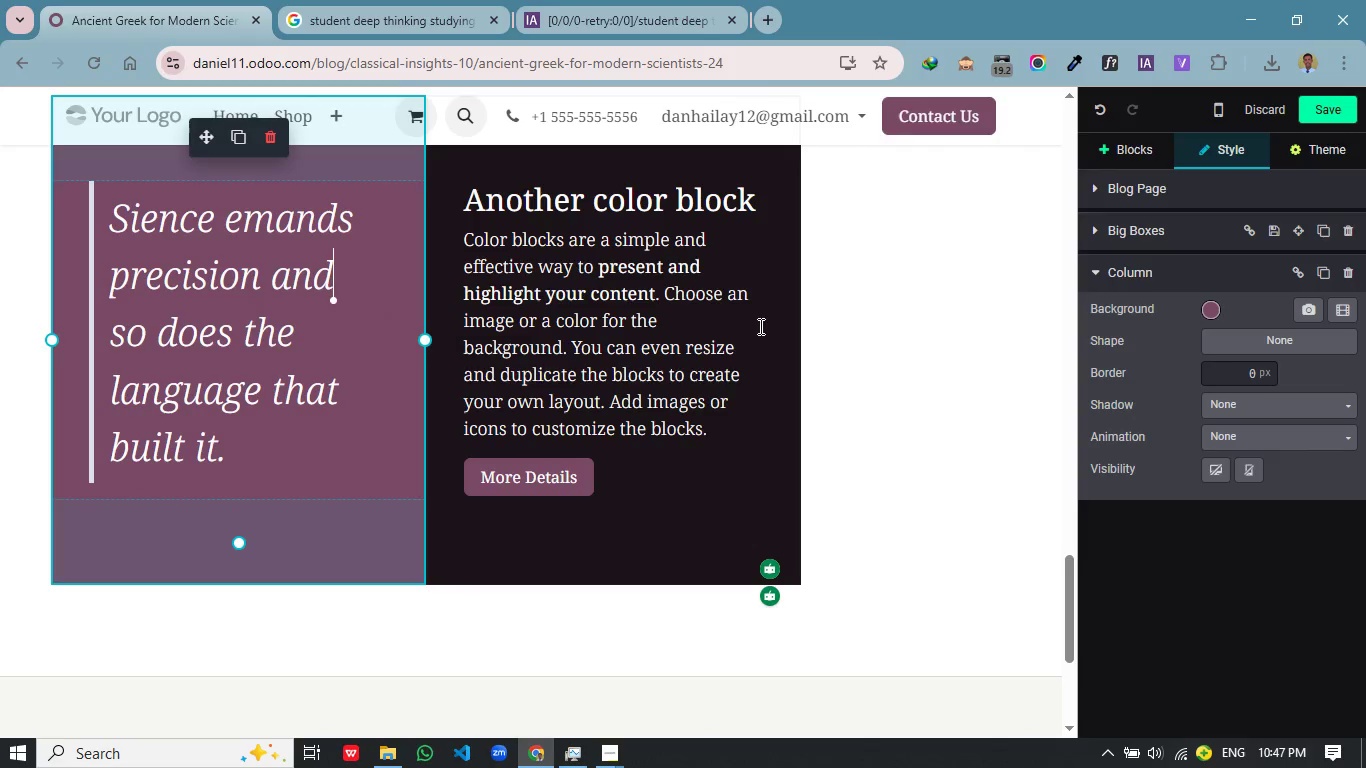 
left_click([961, 353])
 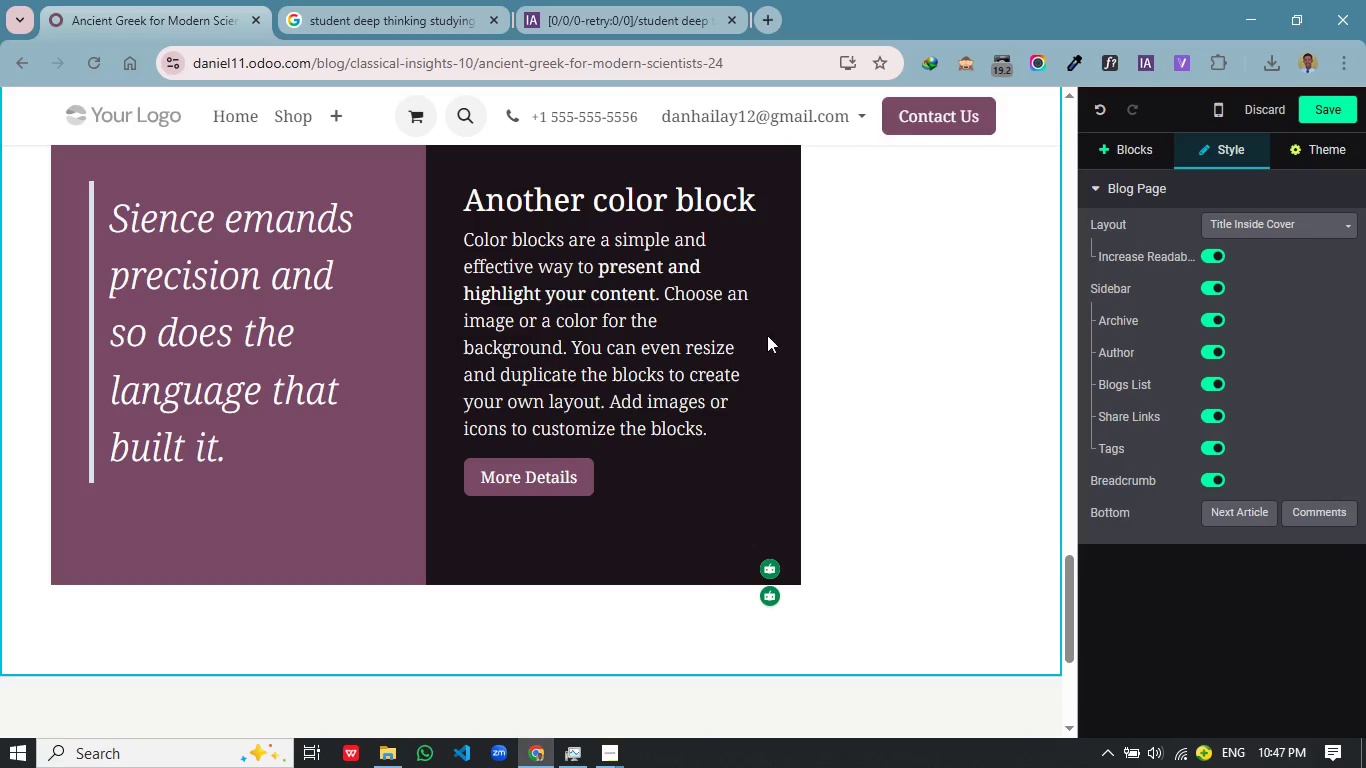 
left_click([135, 219])
 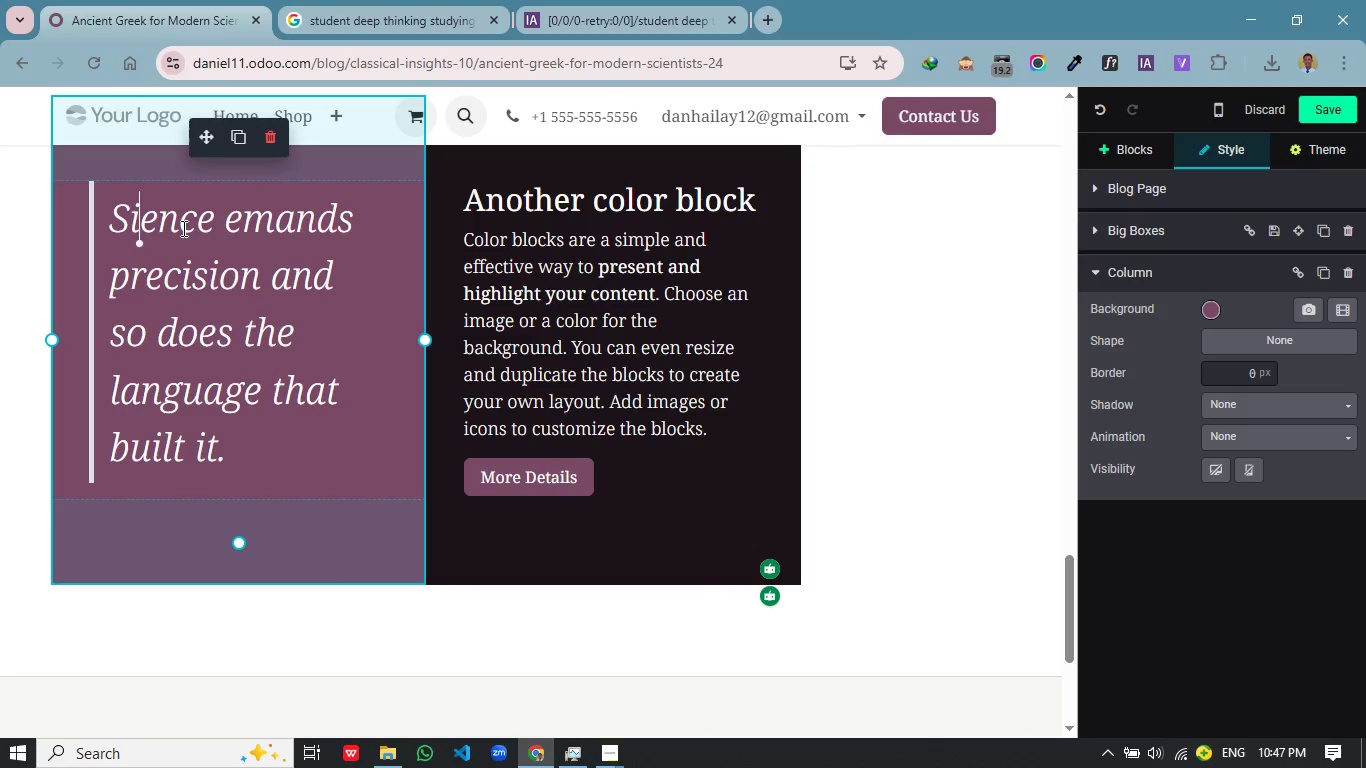 
key(Backspace)
 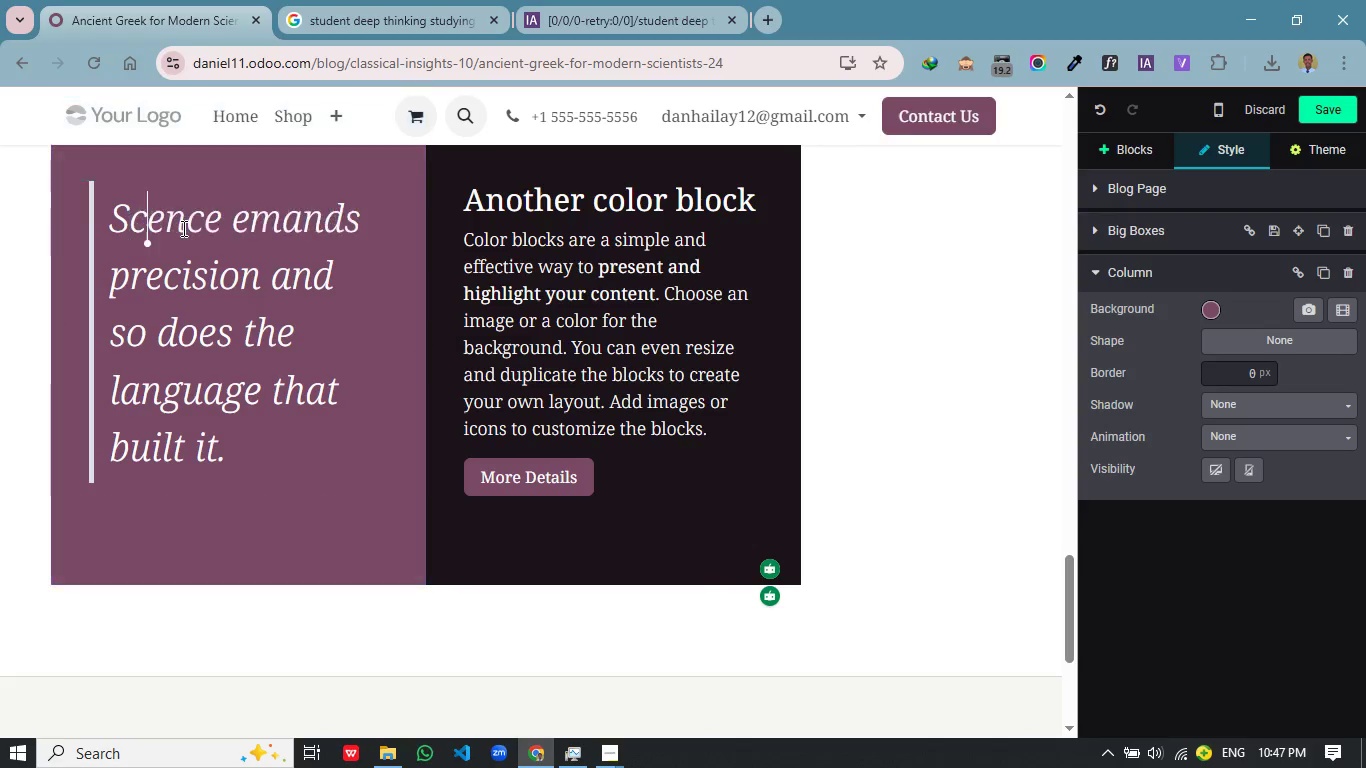 
key(C)
 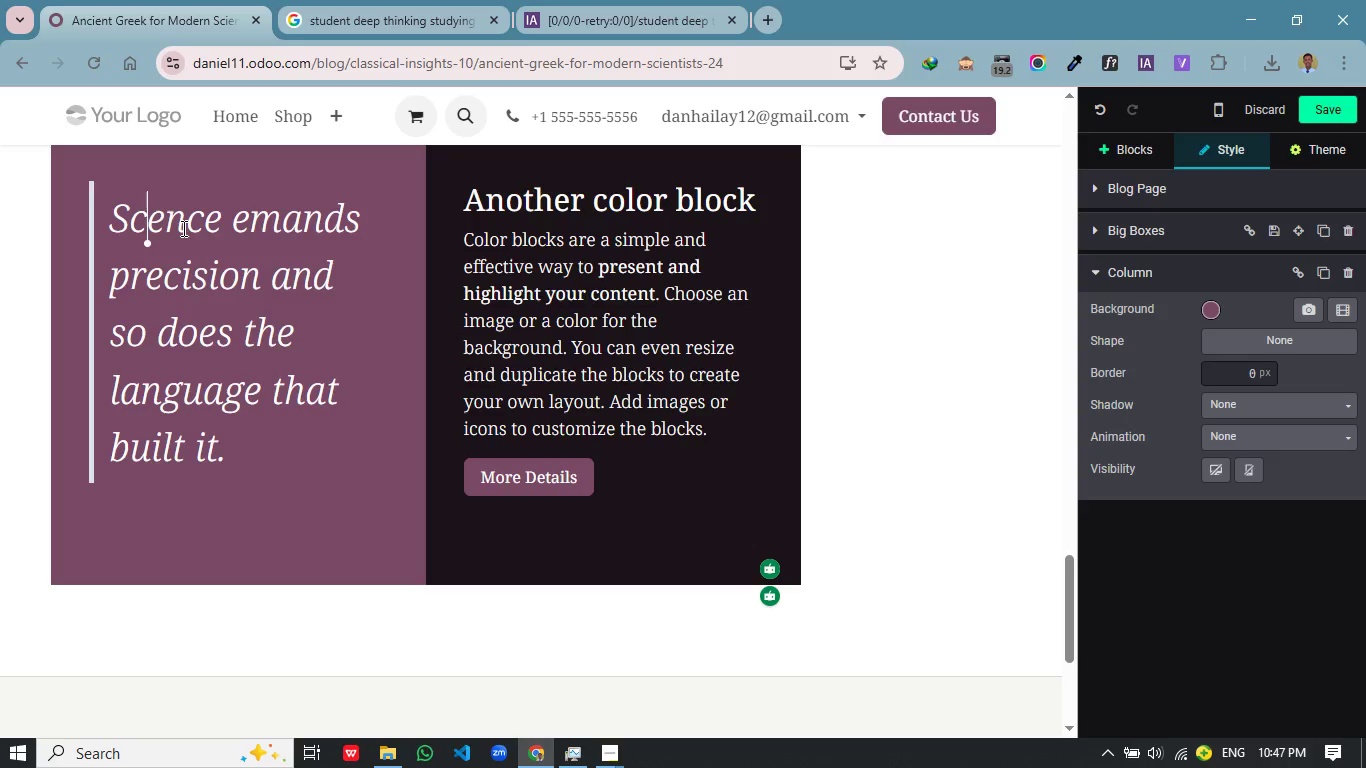 
key(I)
 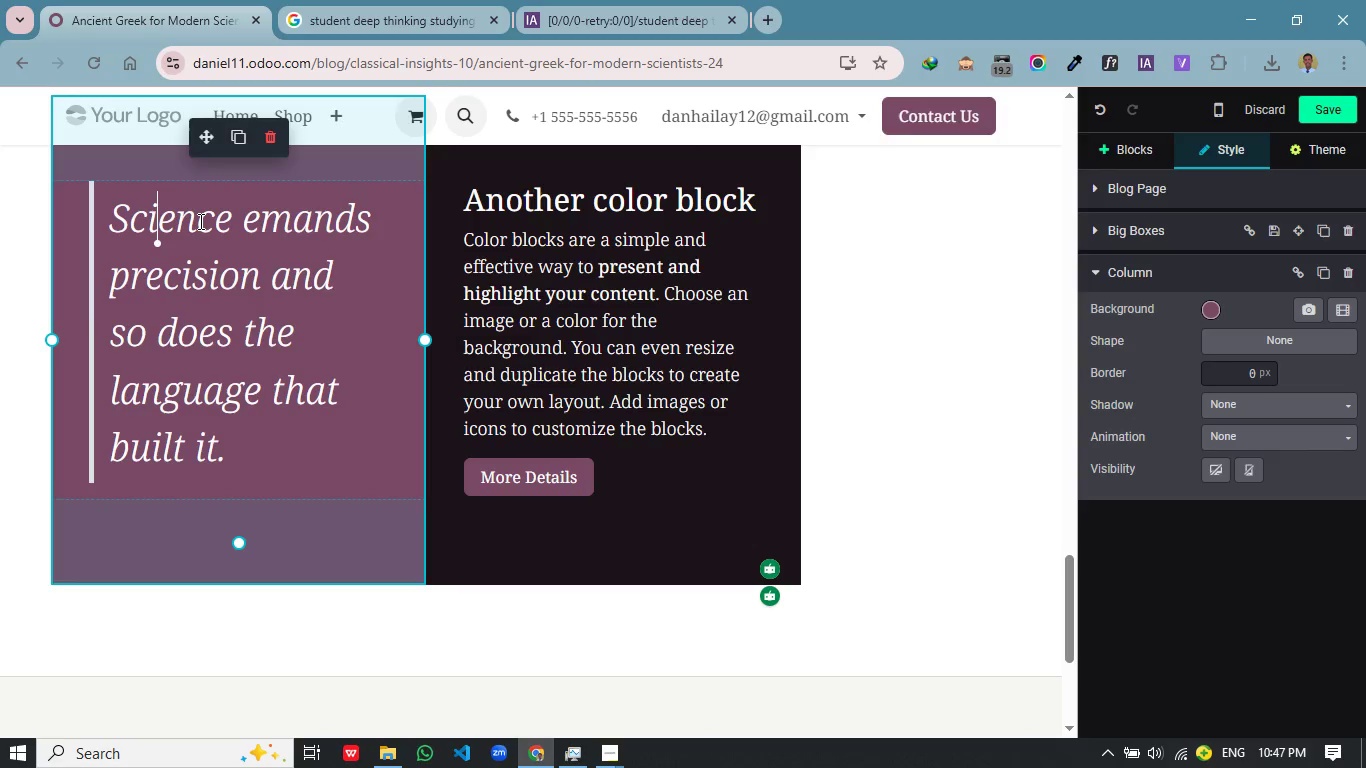 
wait(6.08)
 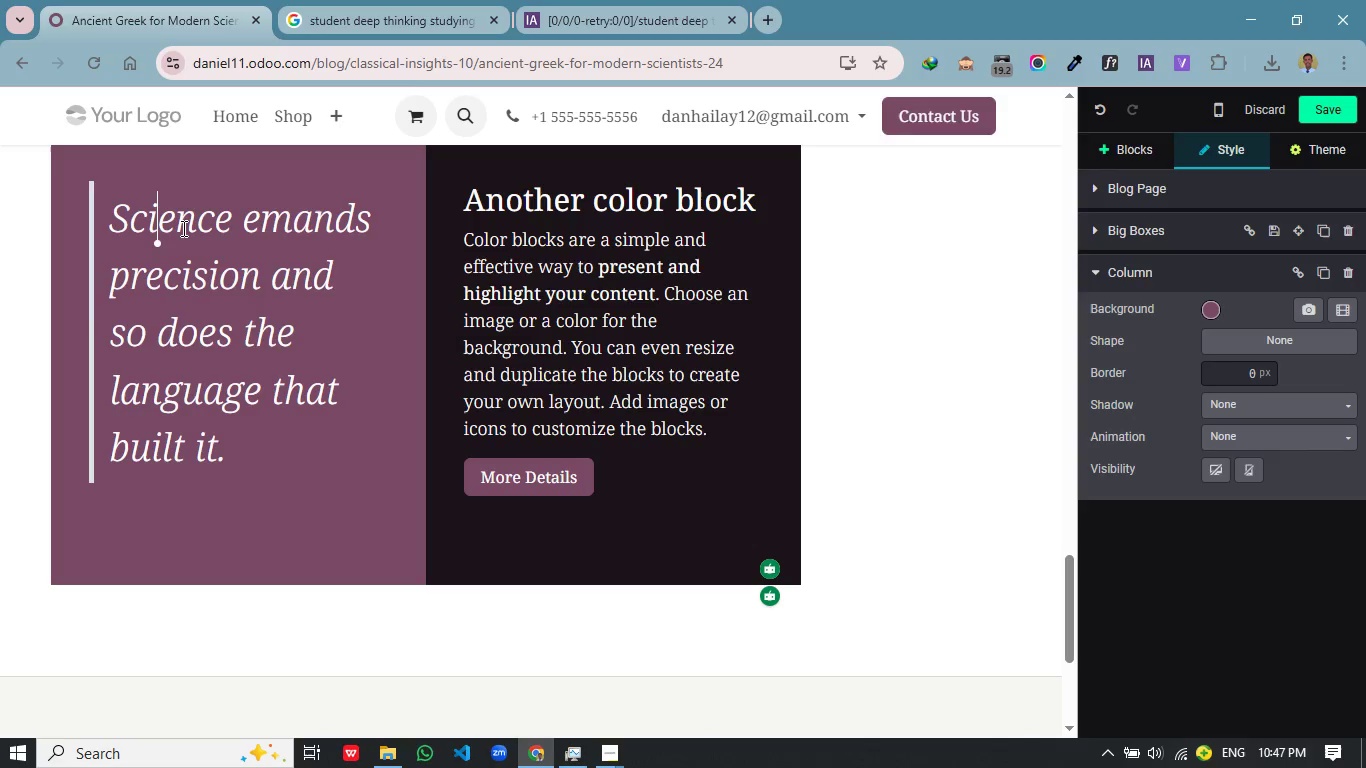 
left_click([221, 269])
 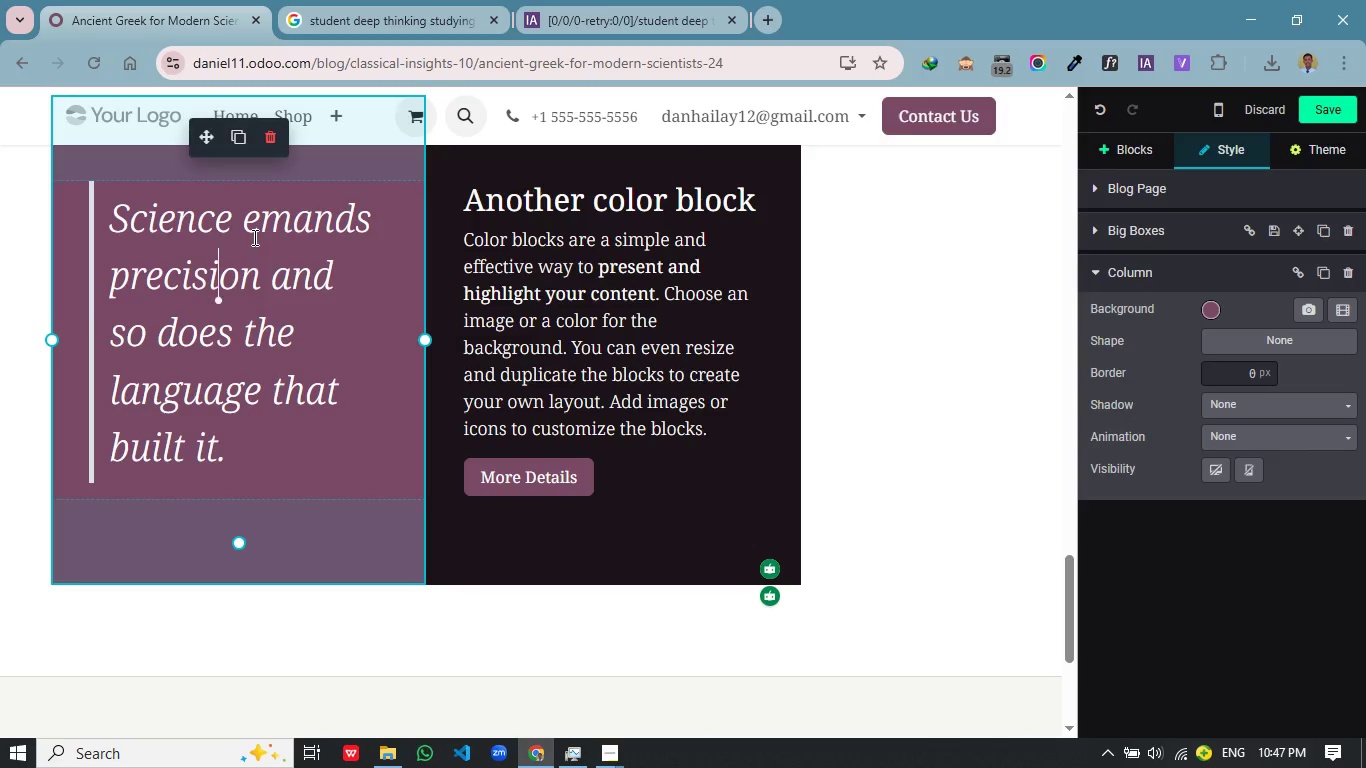 
left_click([248, 225])
 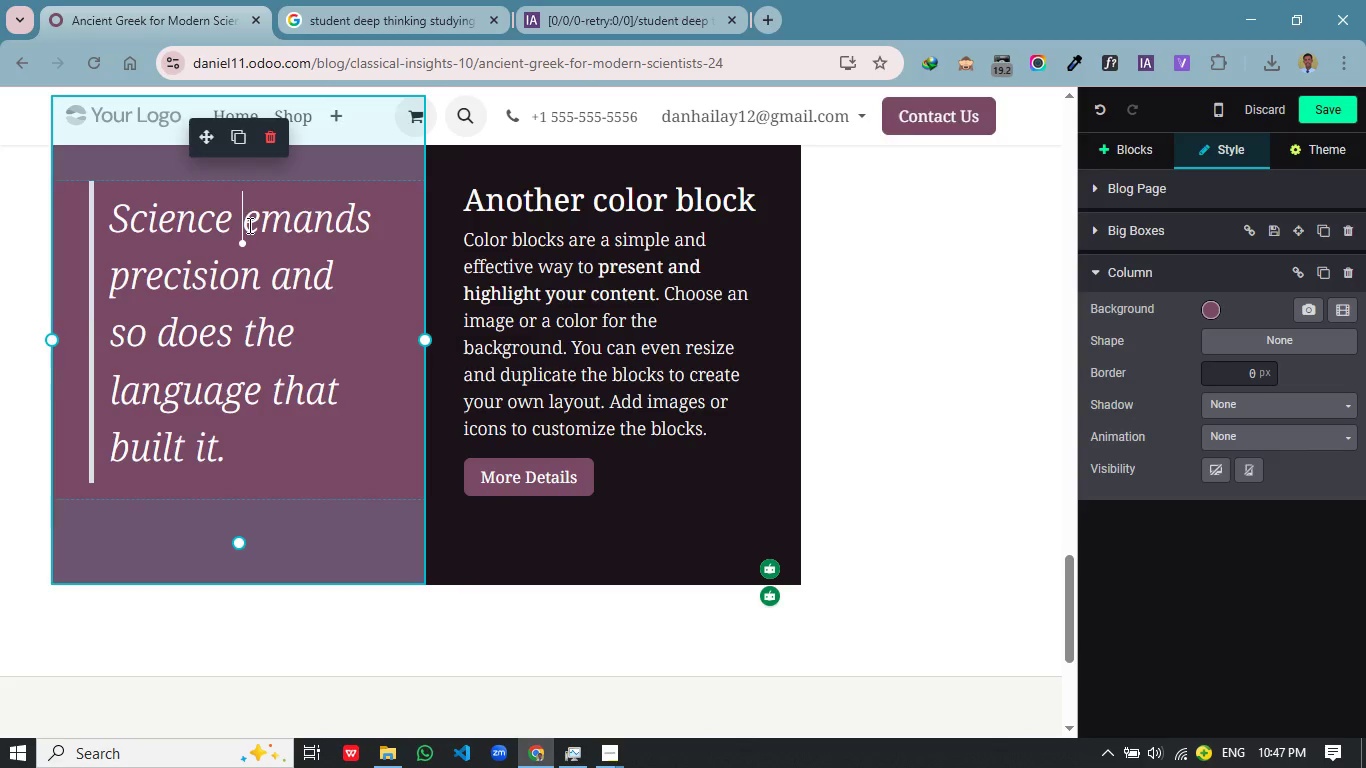 
key(D)
 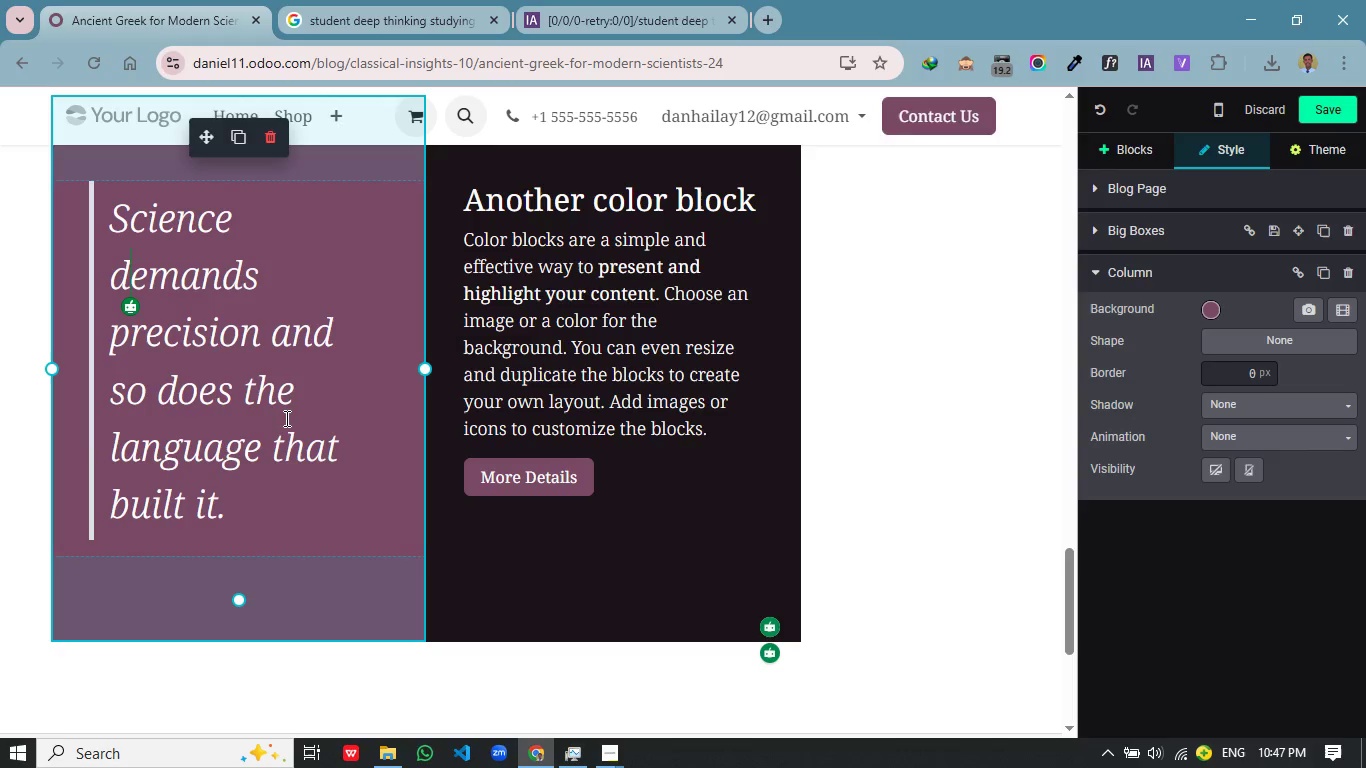 
wait(13.08)
 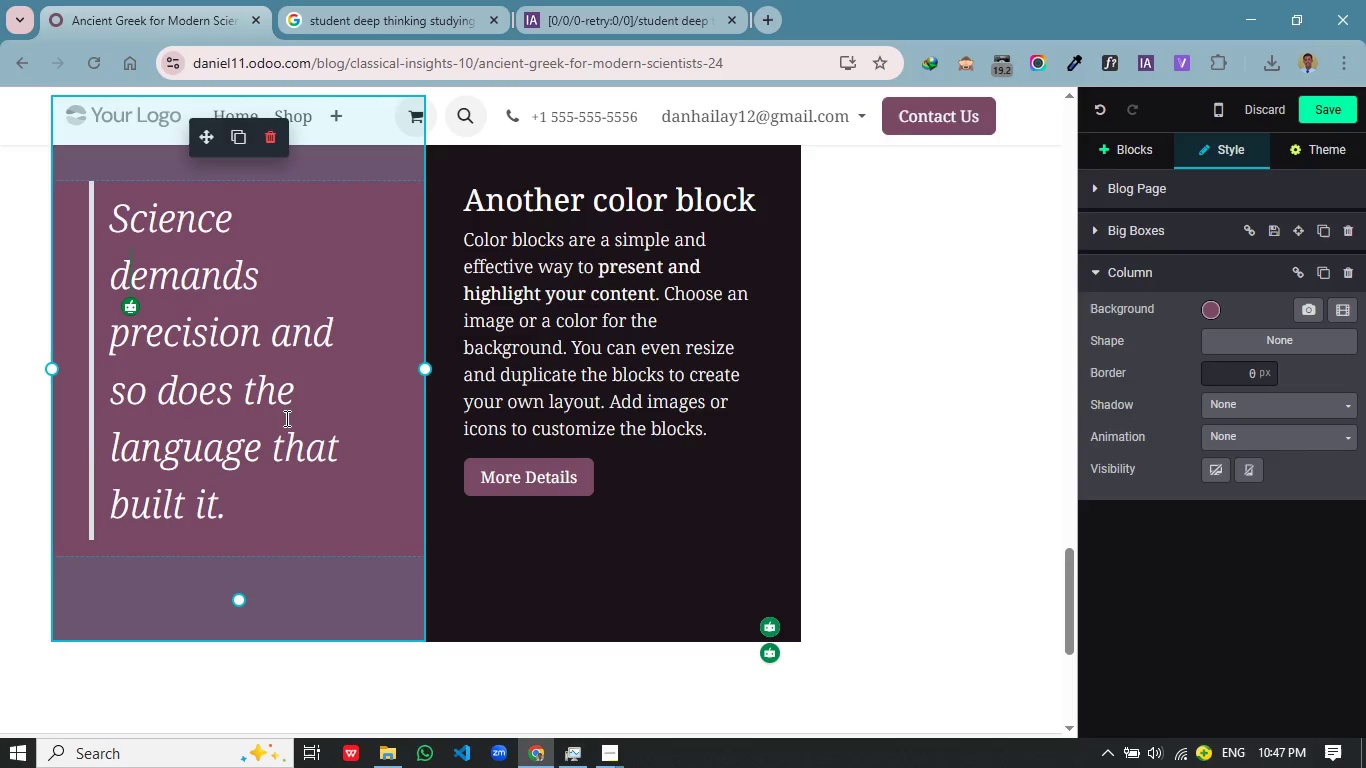 
left_click_drag(start_coordinate=[280, 599], to_coordinate=[283, 562])
 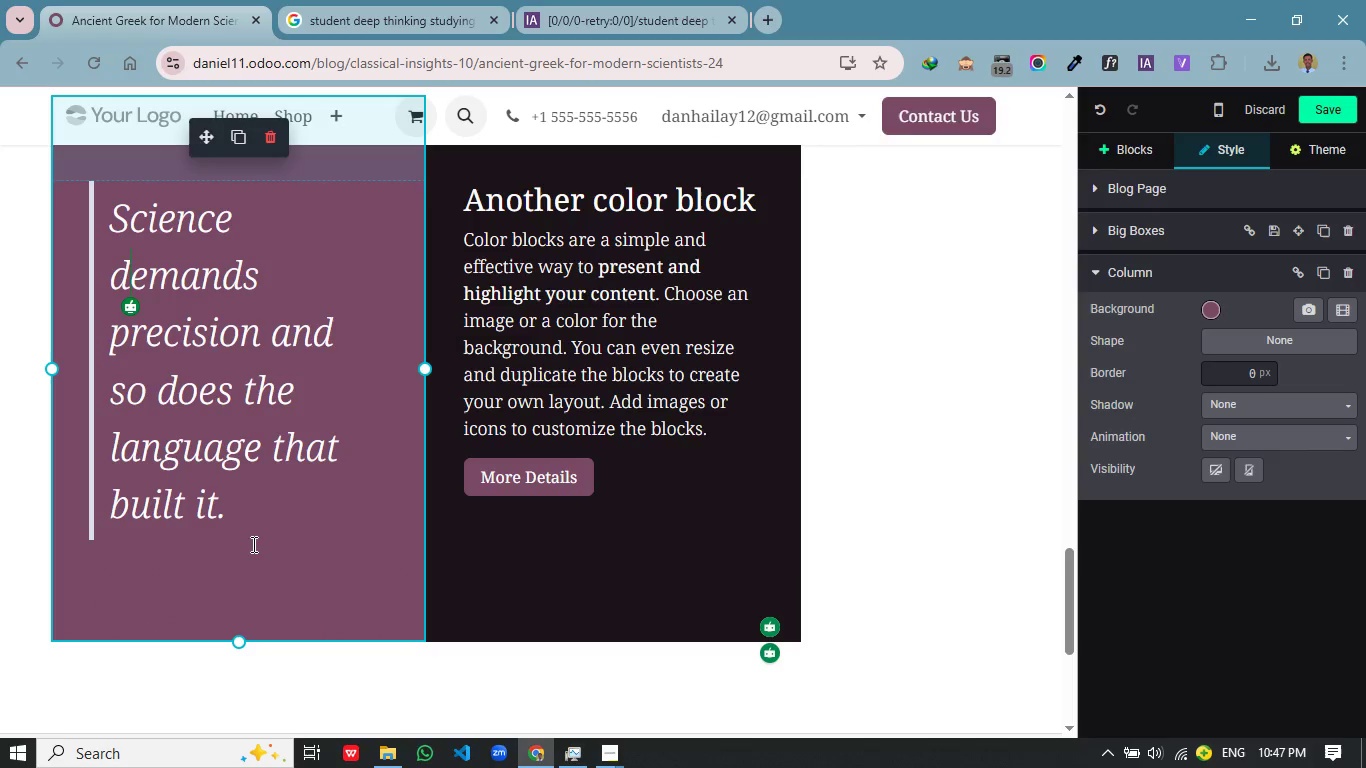 
left_click([252, 544])
 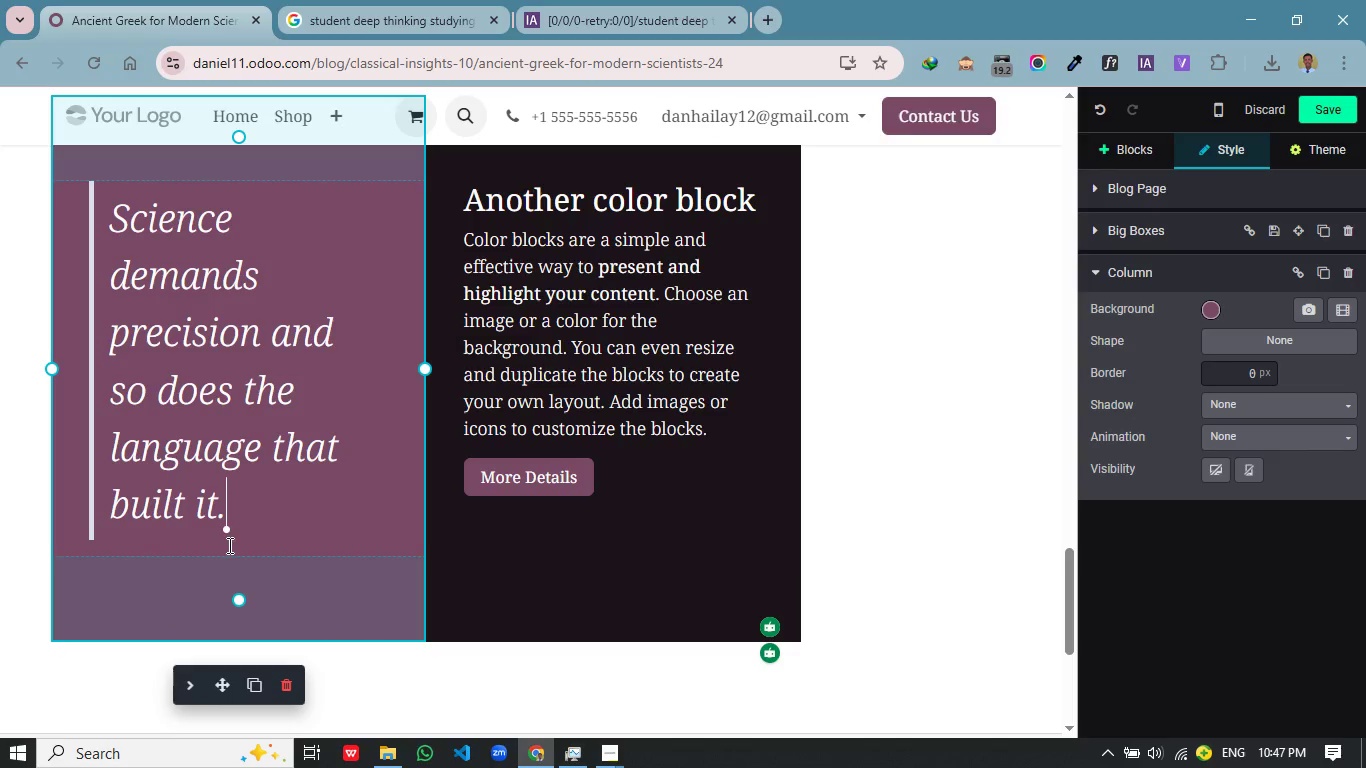 
left_click_drag(start_coordinate=[236, 563], to_coordinate=[365, 387])
 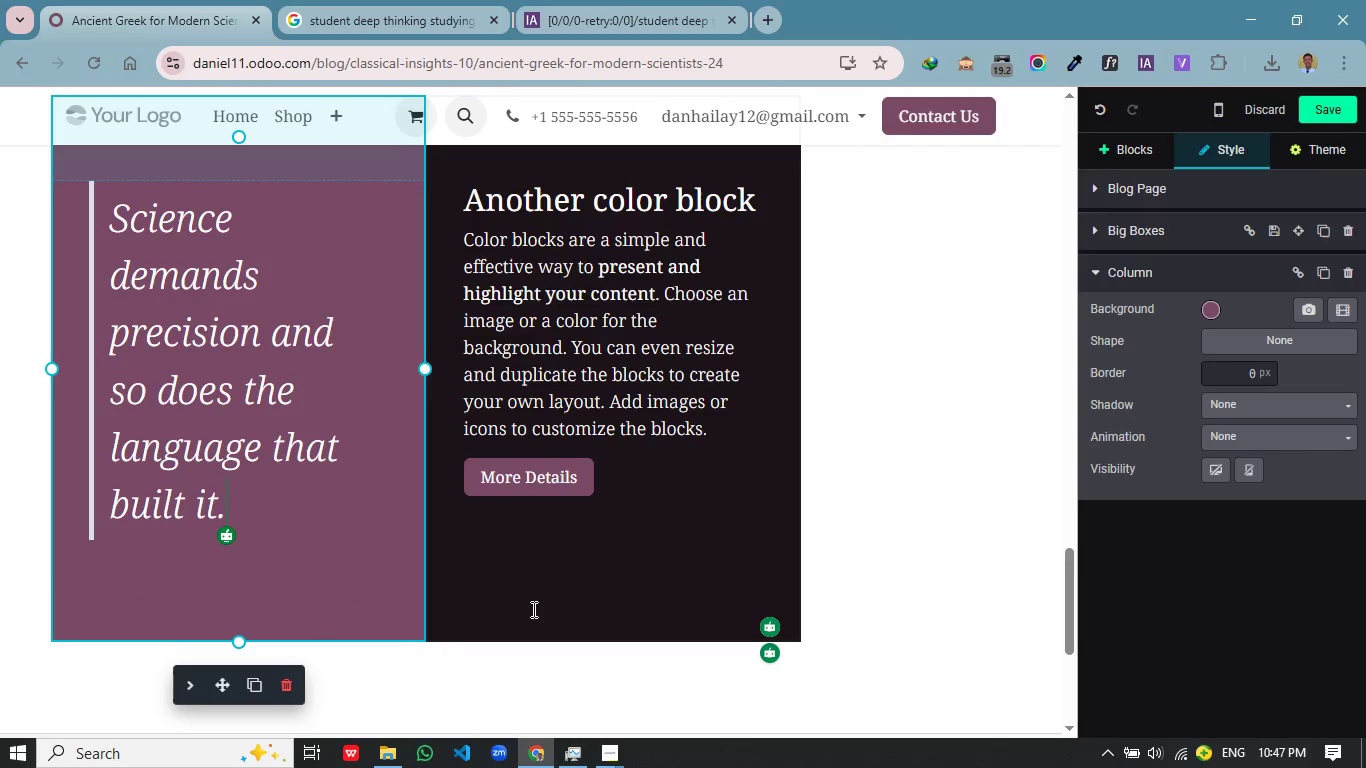 
left_click([572, 596])
 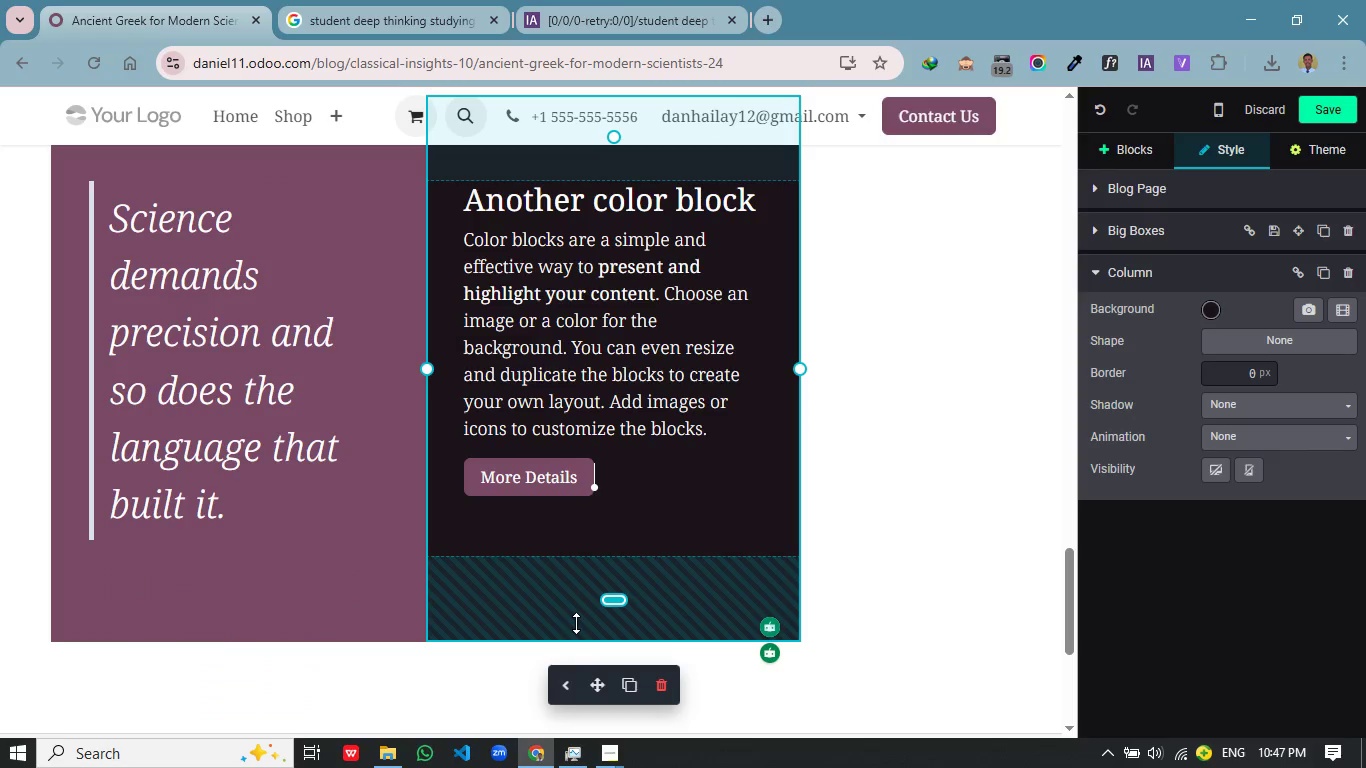 
left_click_drag(start_coordinate=[576, 618], to_coordinate=[582, 552])
 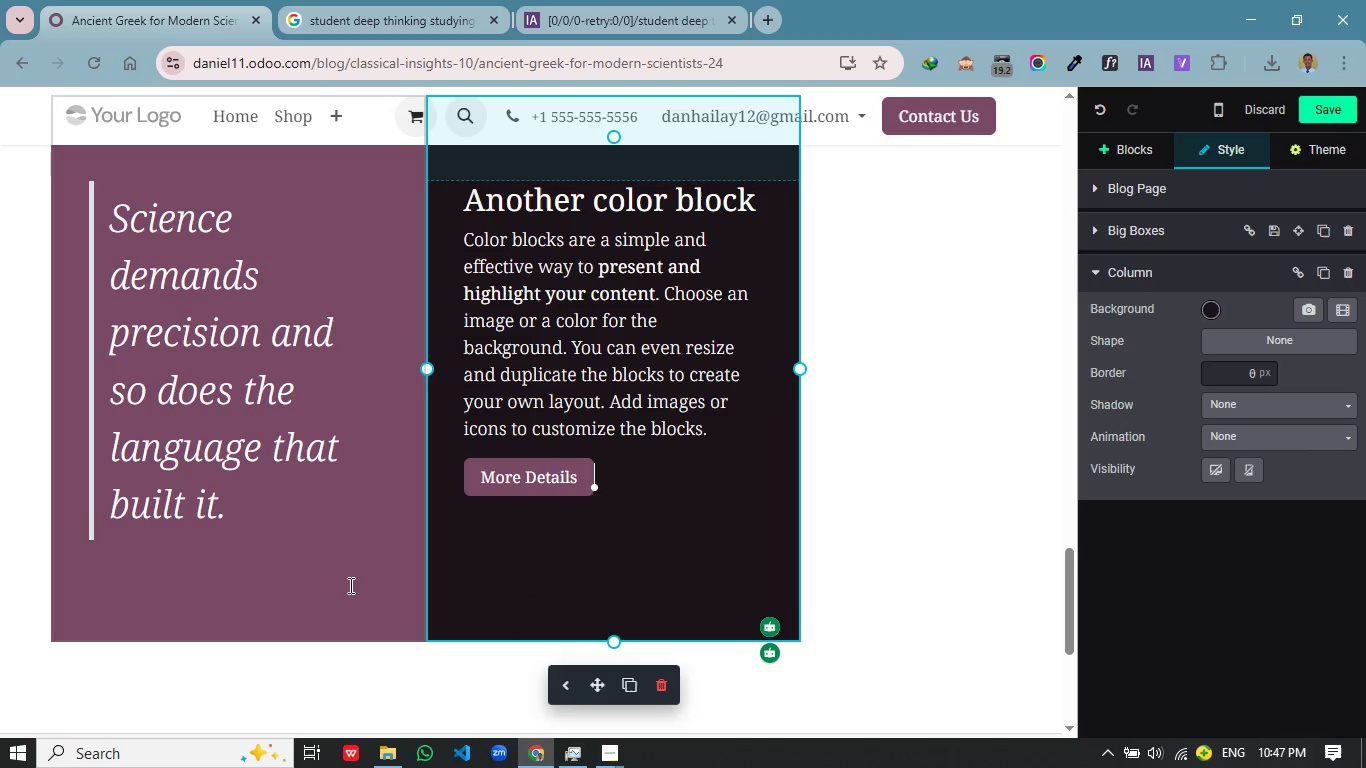 
left_click([349, 585])
 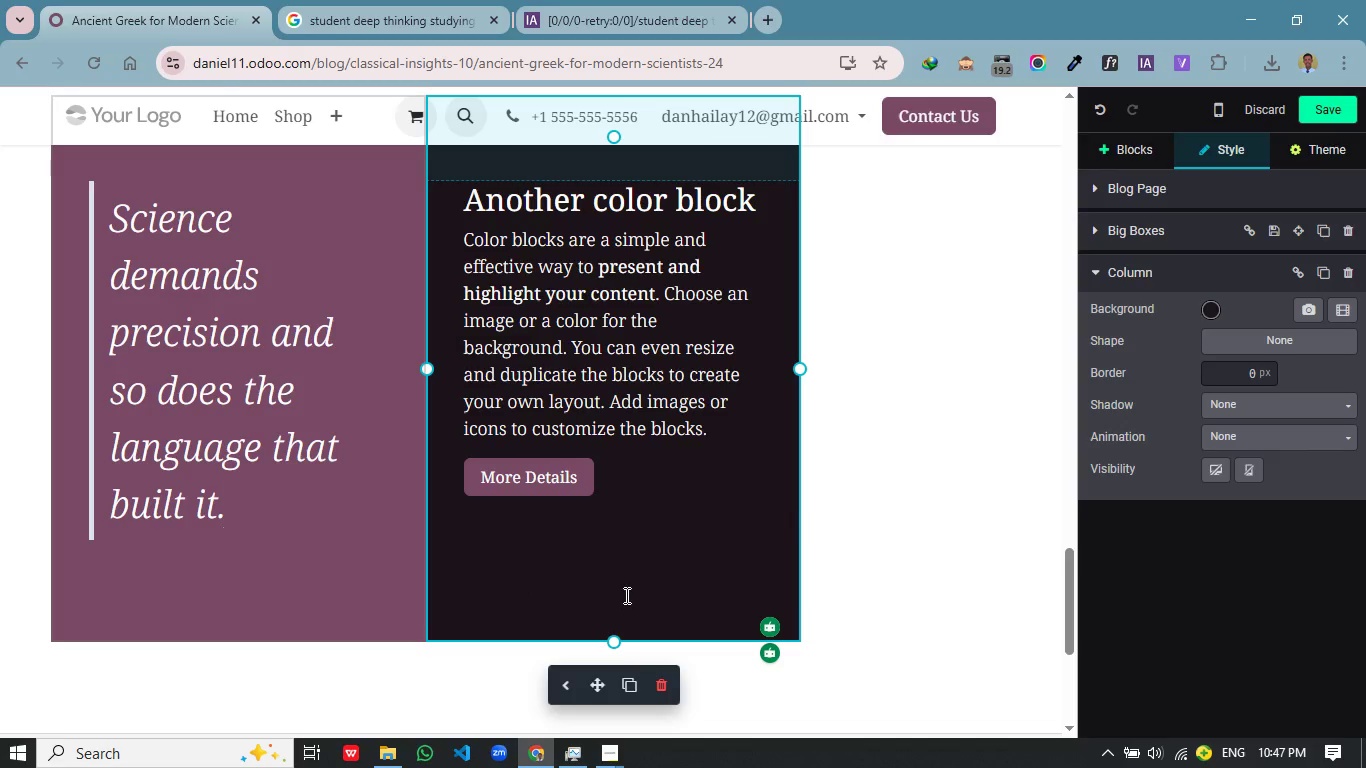 
left_click([625, 595])
 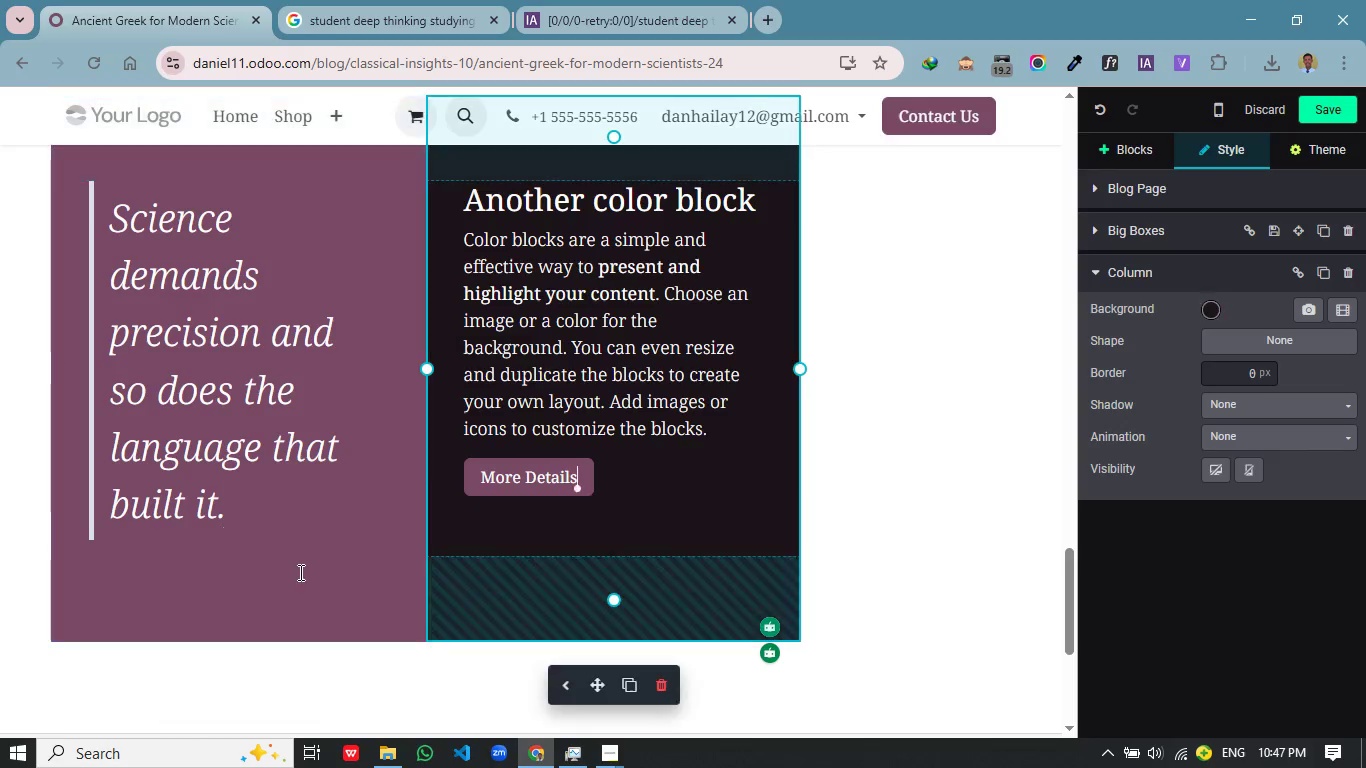 
left_click([299, 572])
 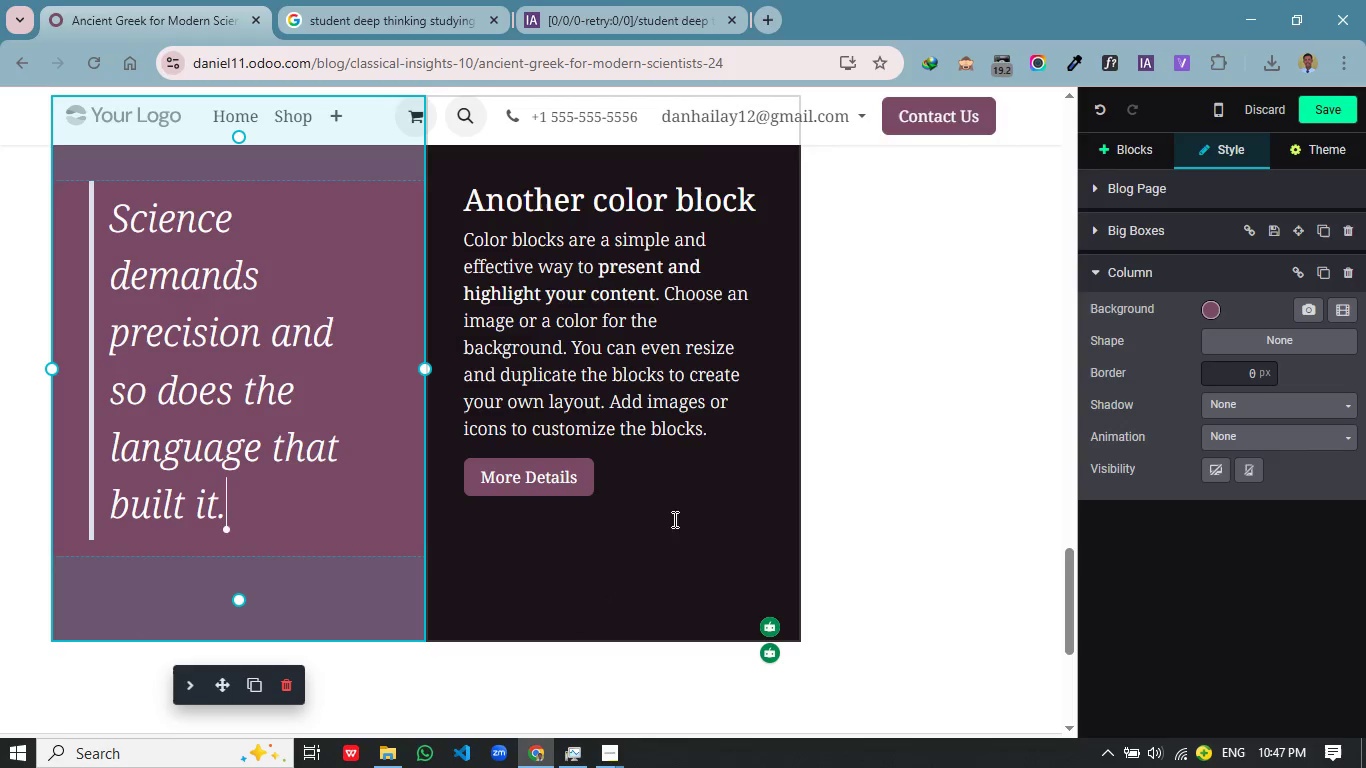 
left_click_drag(start_coordinate=[652, 491], to_coordinate=[471, 207])
 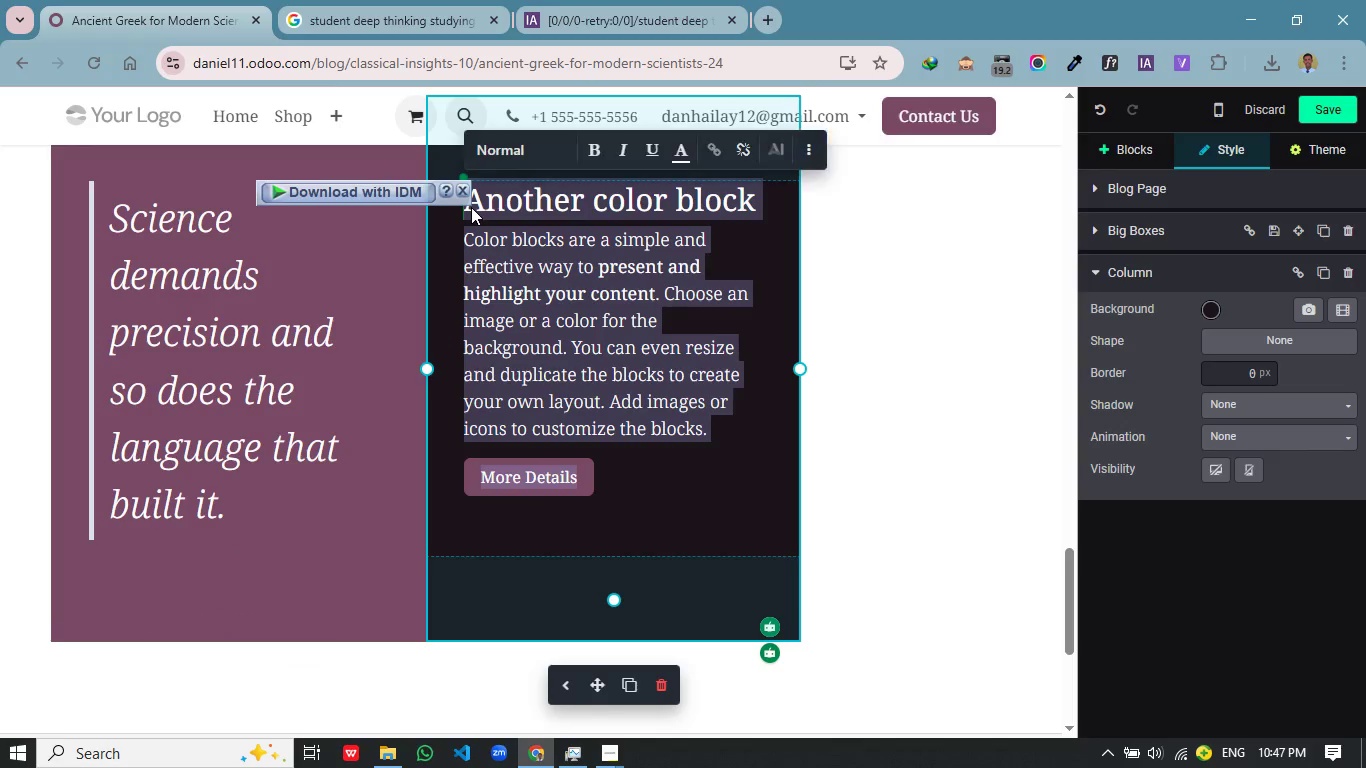 
key(Backspace)
 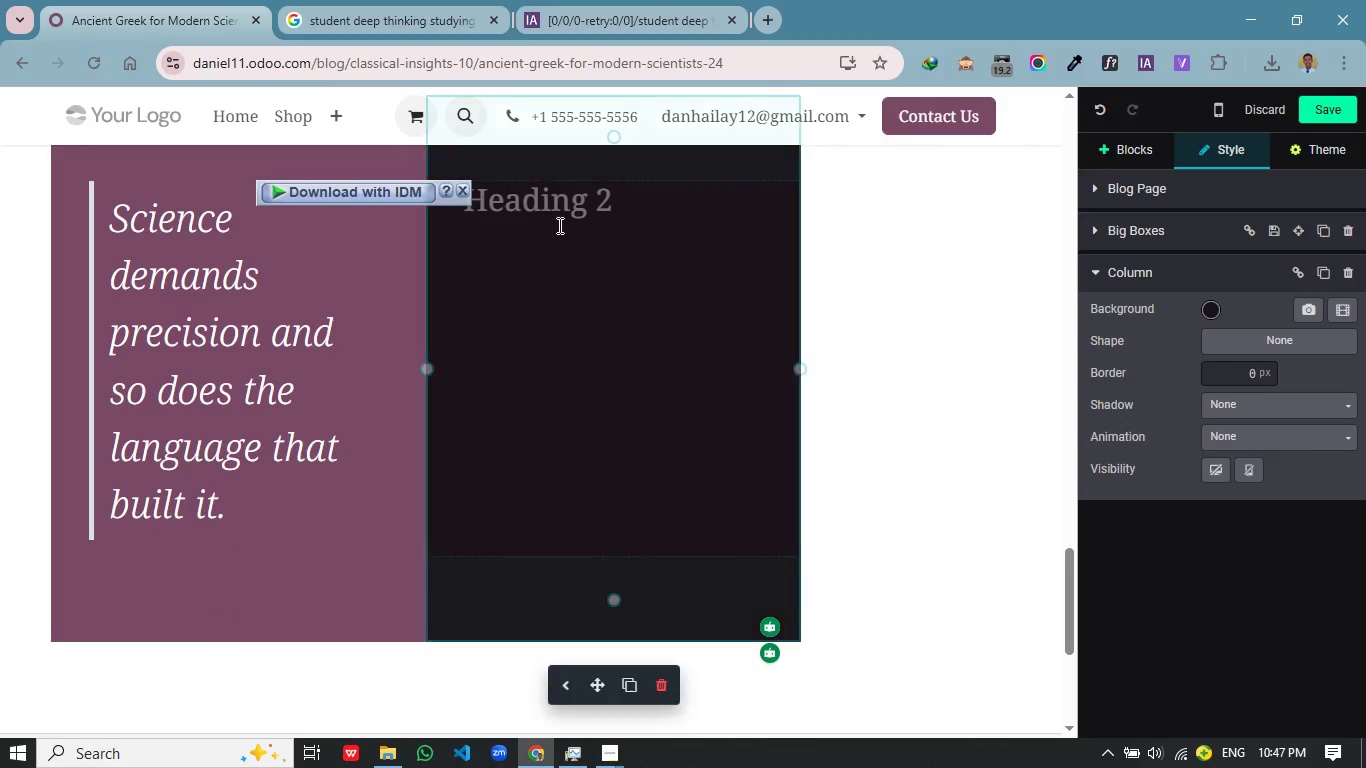 
left_click([487, 379])
 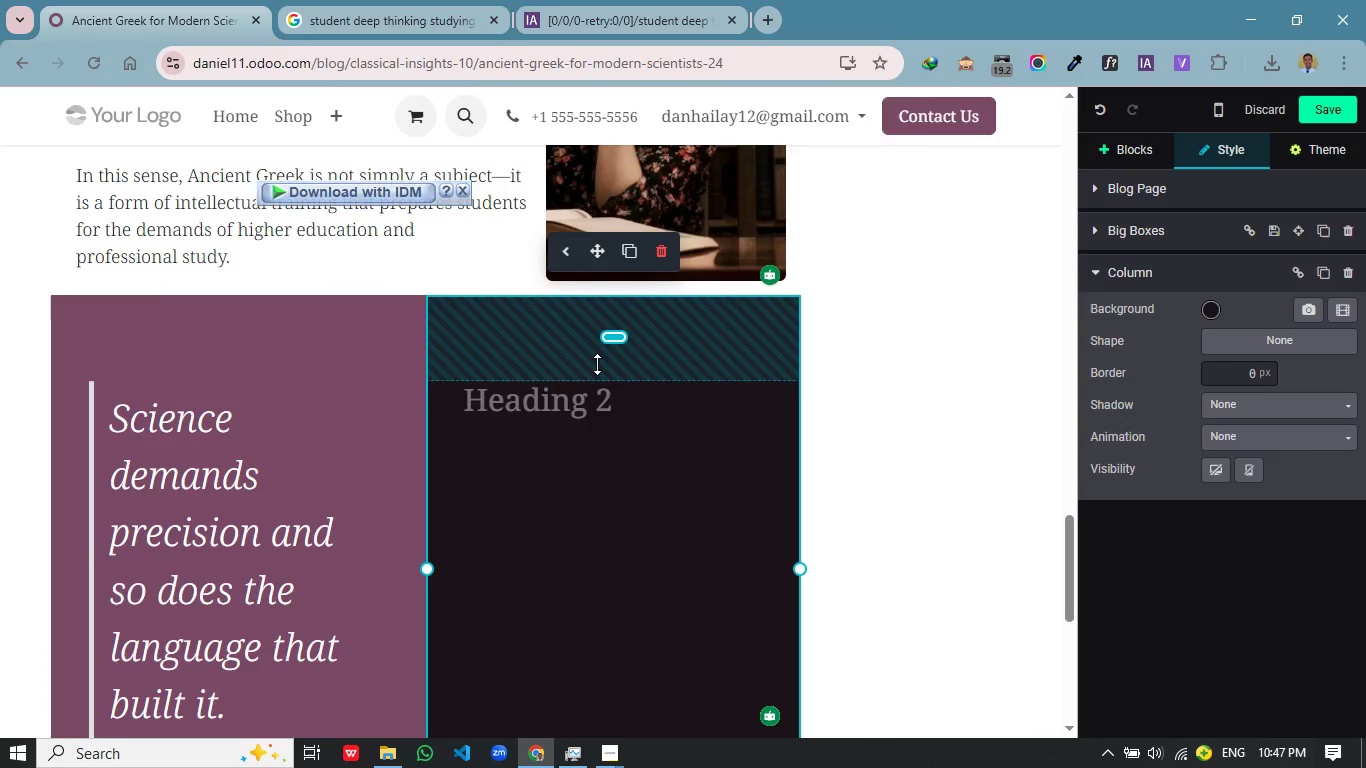 
scroll: coordinate [590, 225], scroll_direction: up, amount: 2.0
 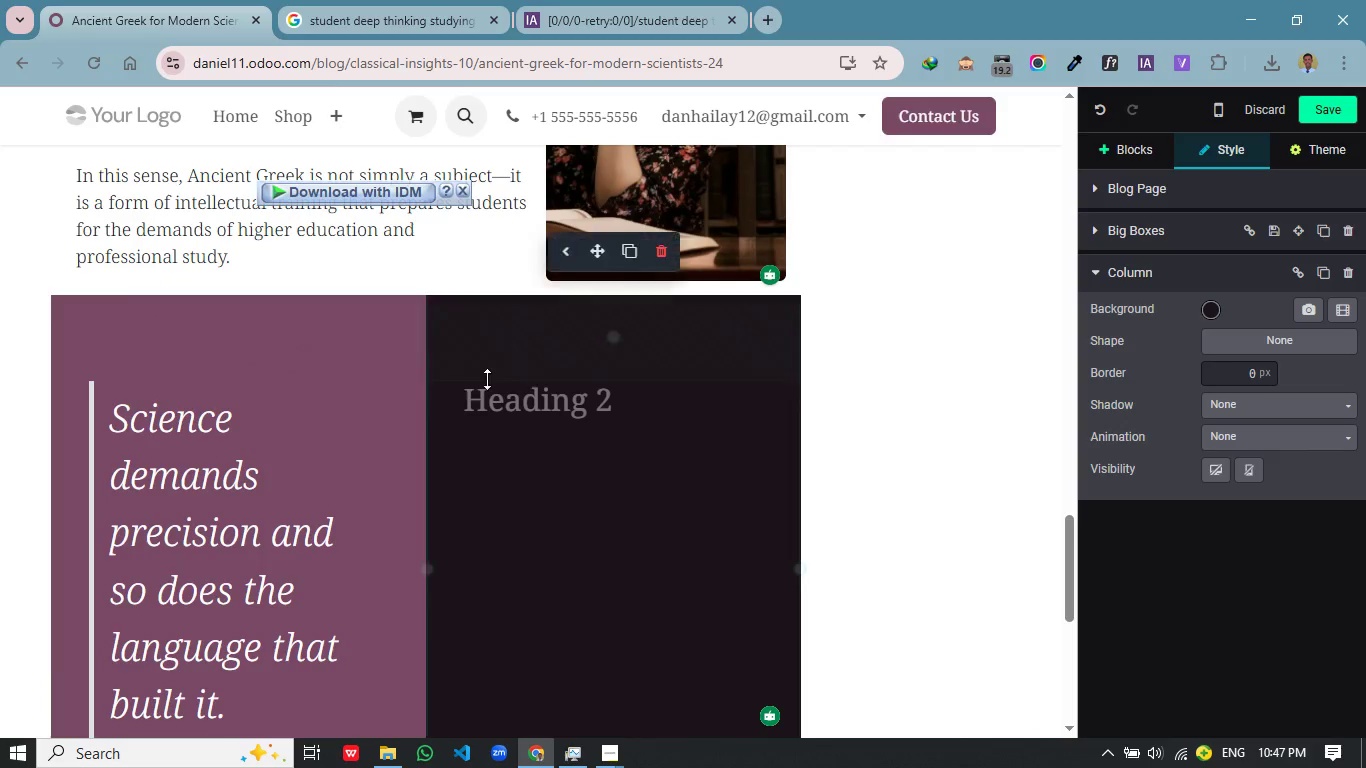 
left_click_drag(start_coordinate=[597, 364], to_coordinate=[596, 307])
 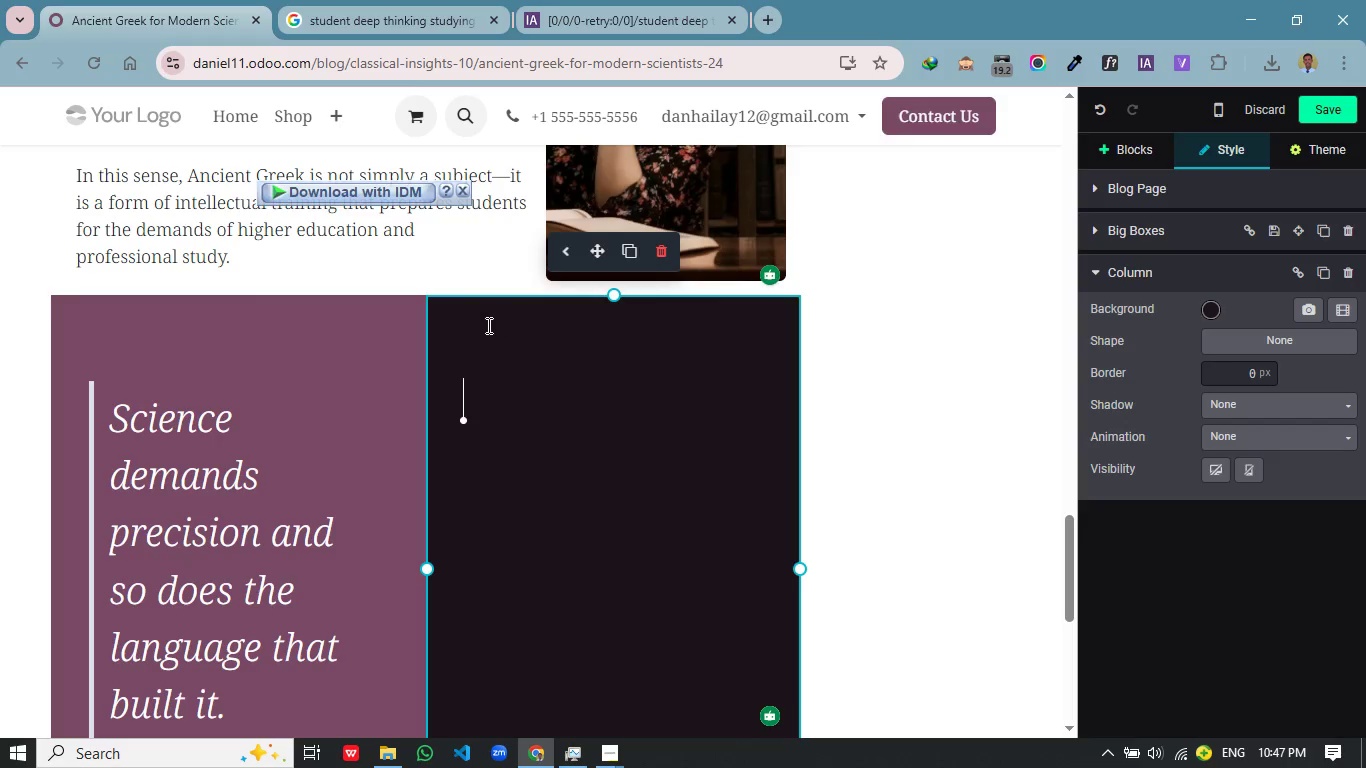 
left_click([487, 325])
 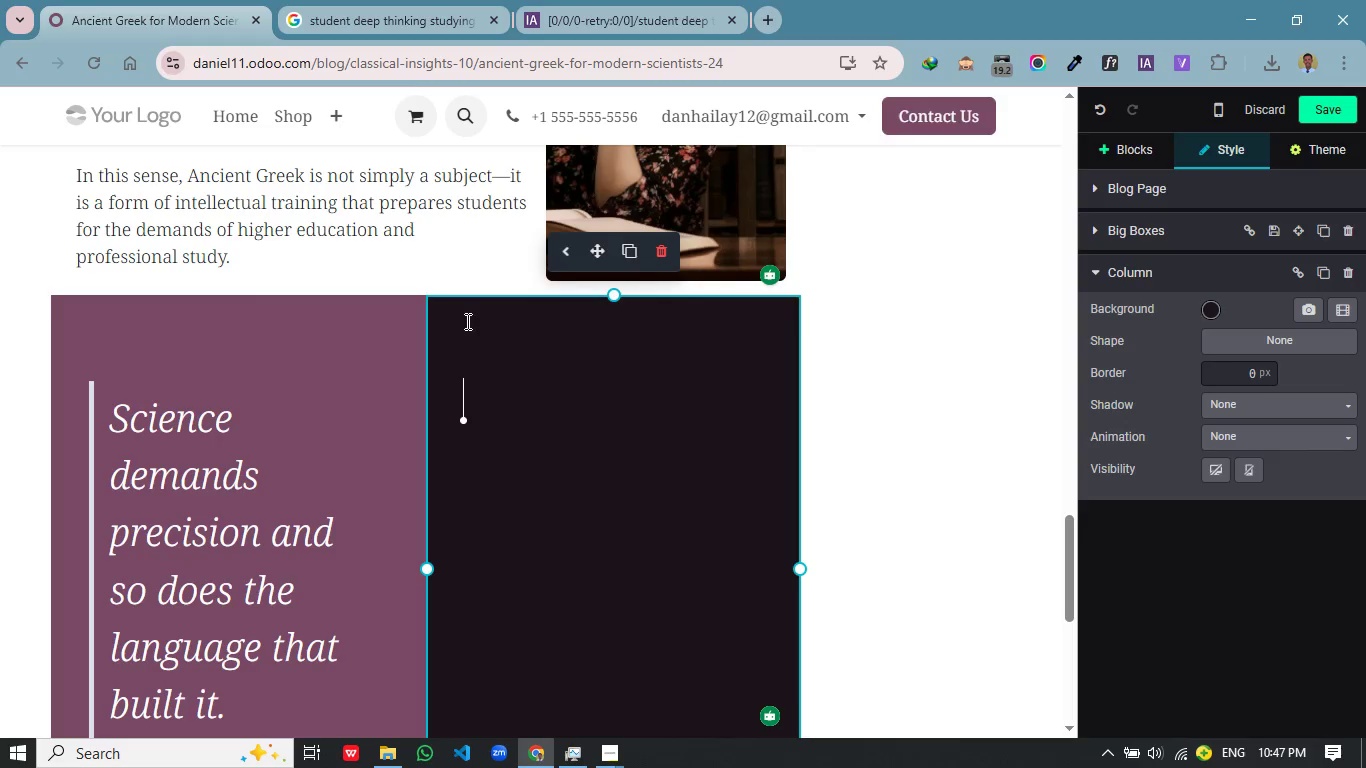 
double_click([466, 321])
 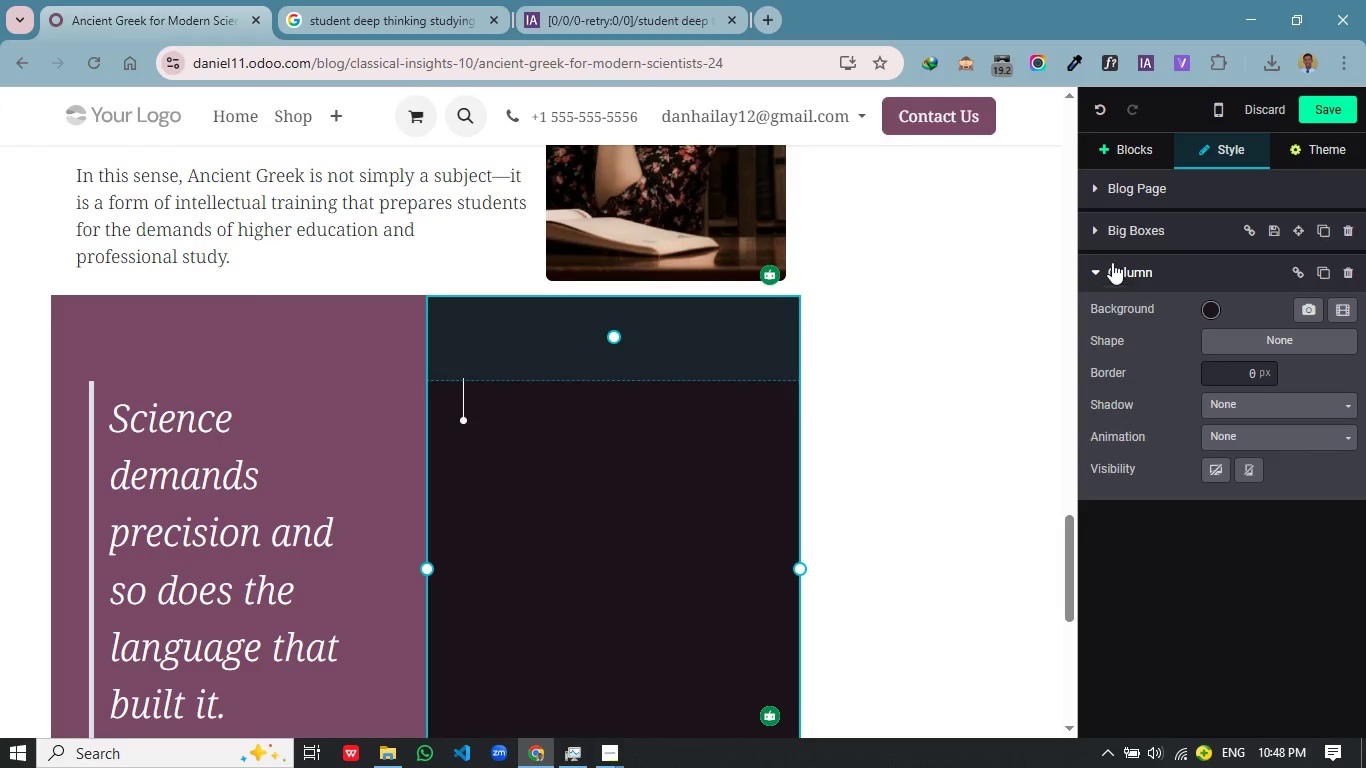 
left_click([1097, 231])
 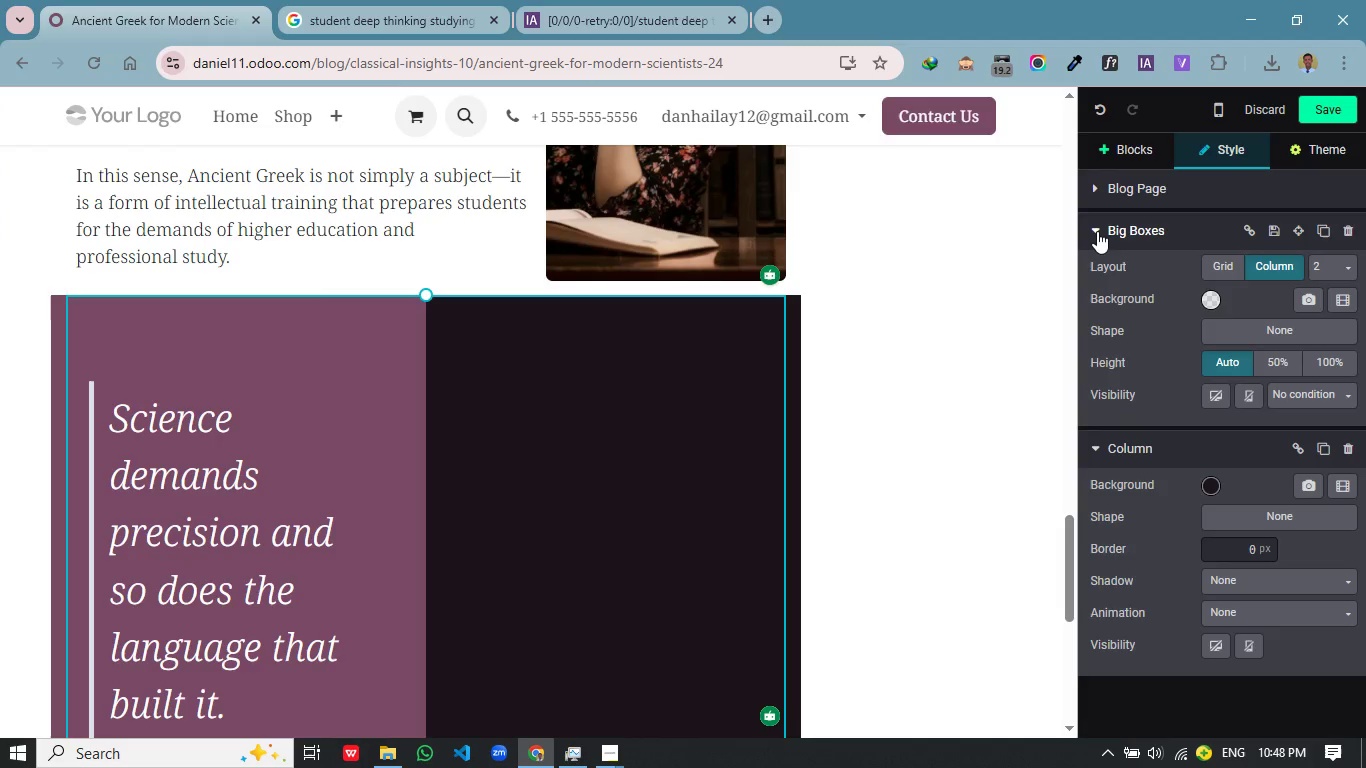 
left_click([1097, 231])
 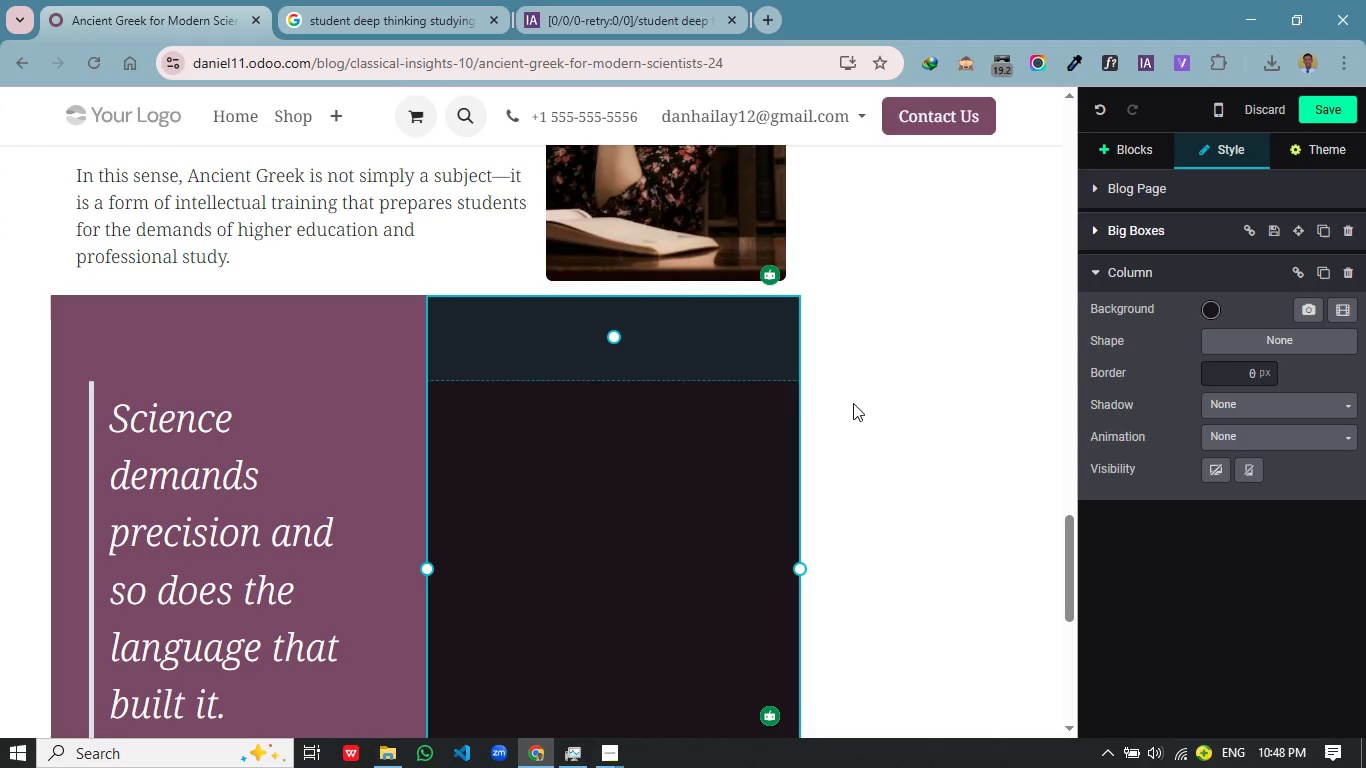 
left_click([627, 369])
 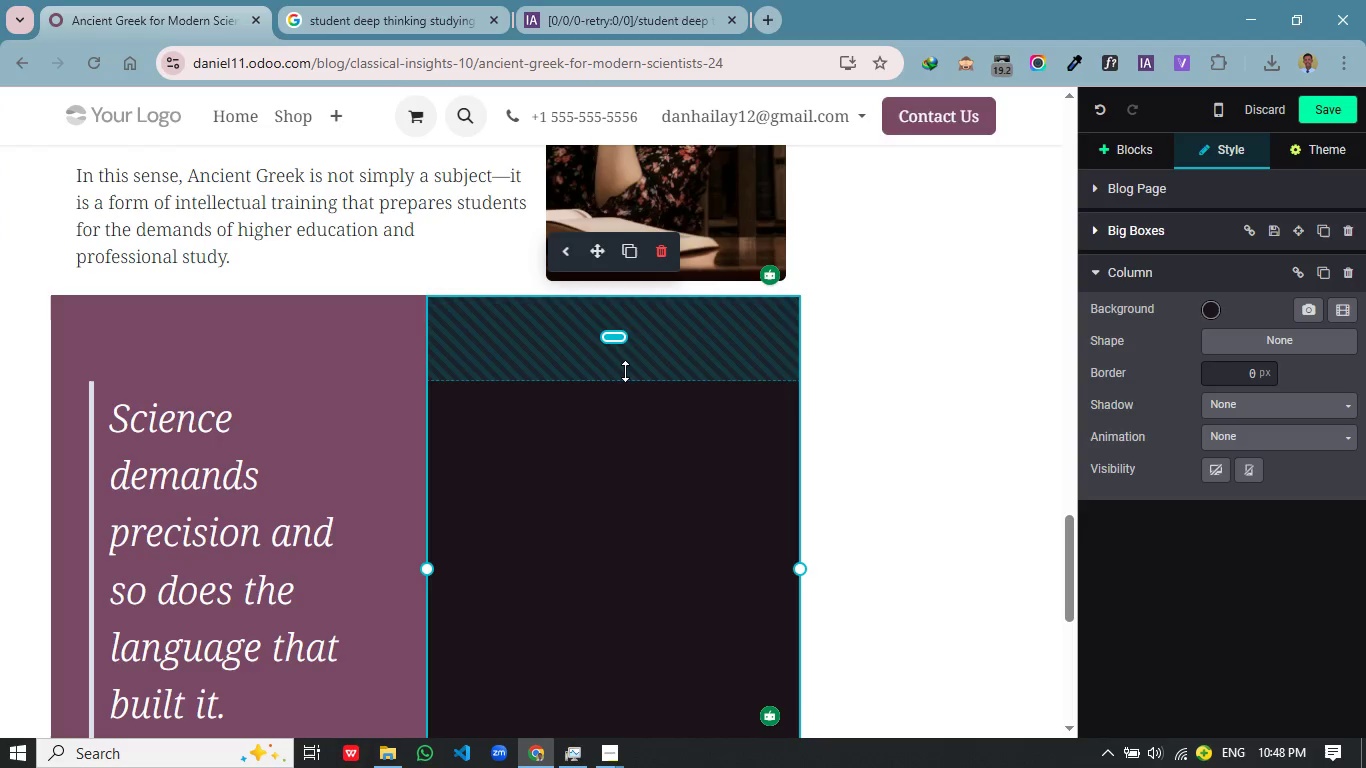 
left_click_drag(start_coordinate=[625, 371], to_coordinate=[633, 667])
 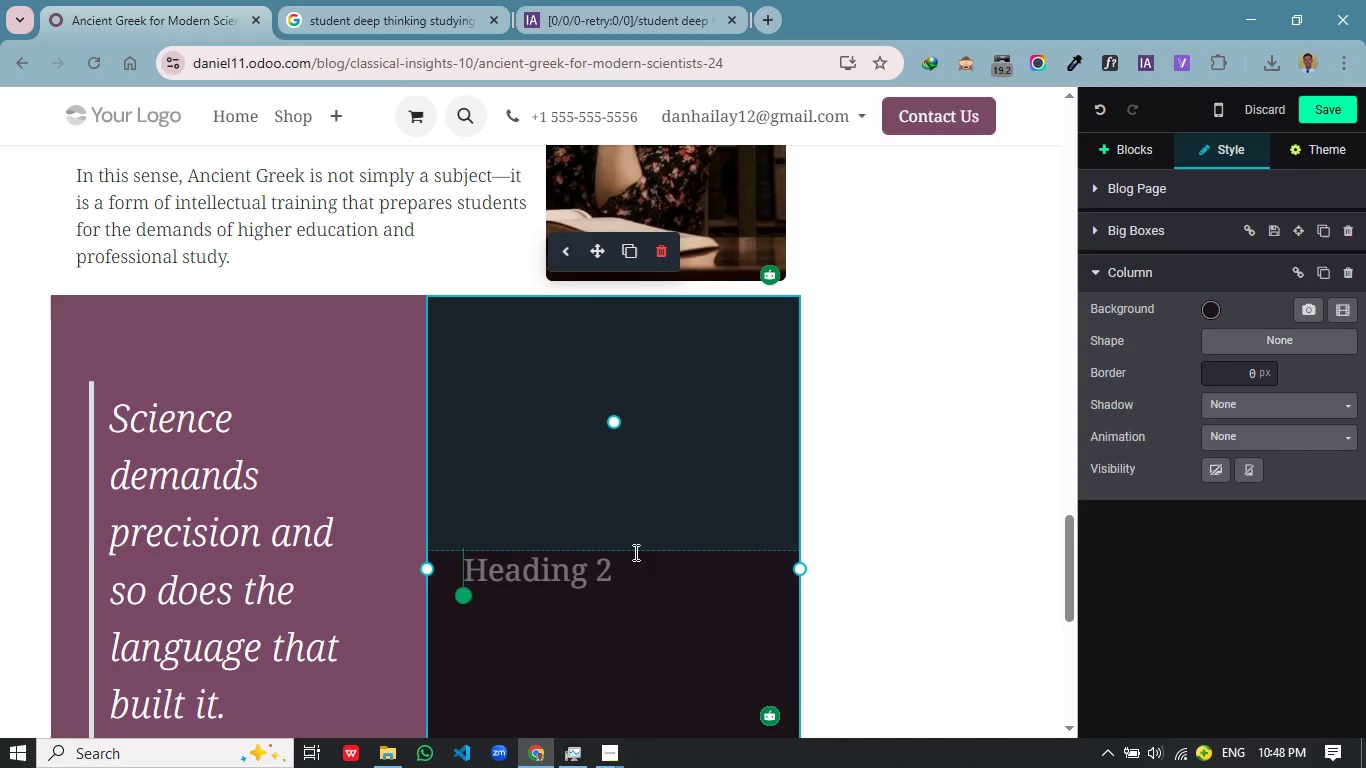 
left_click([634, 552])
 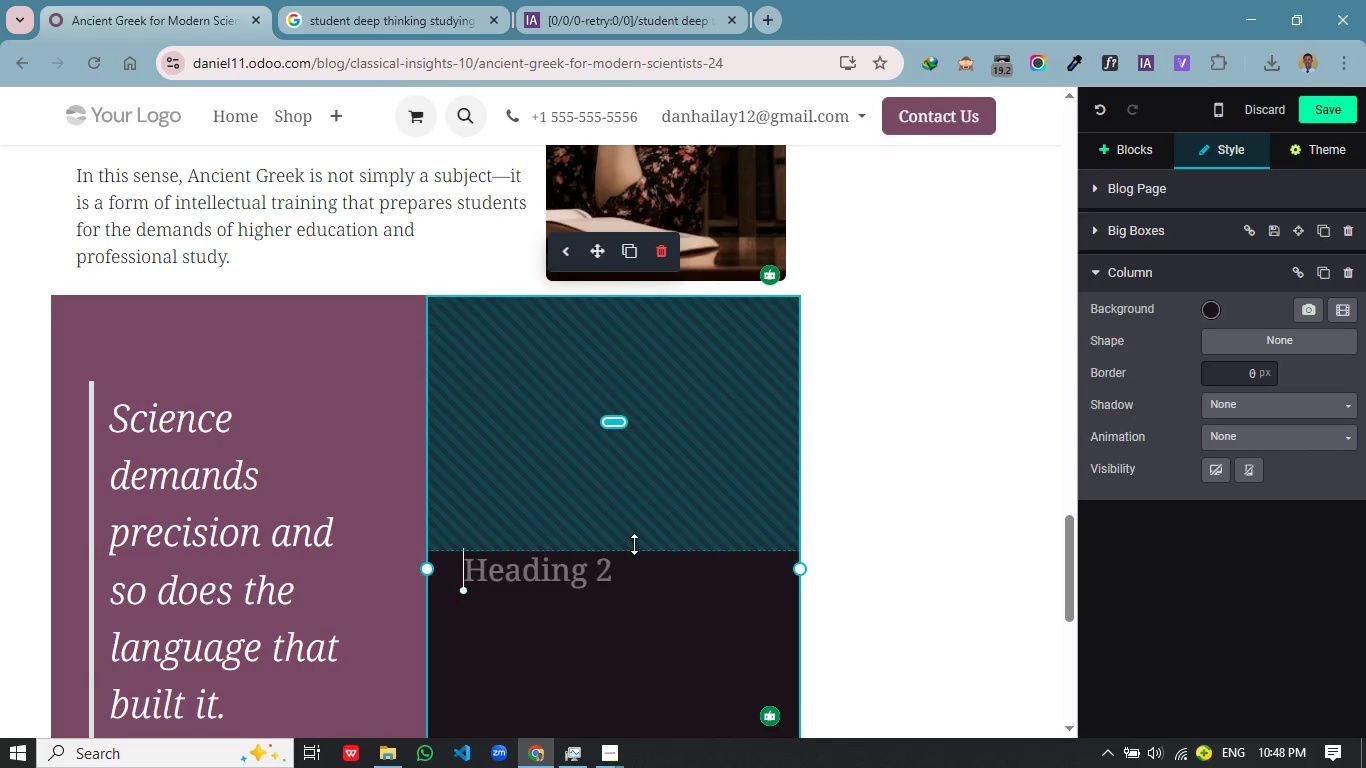 
left_click_drag(start_coordinate=[634, 544], to_coordinate=[625, 292])
 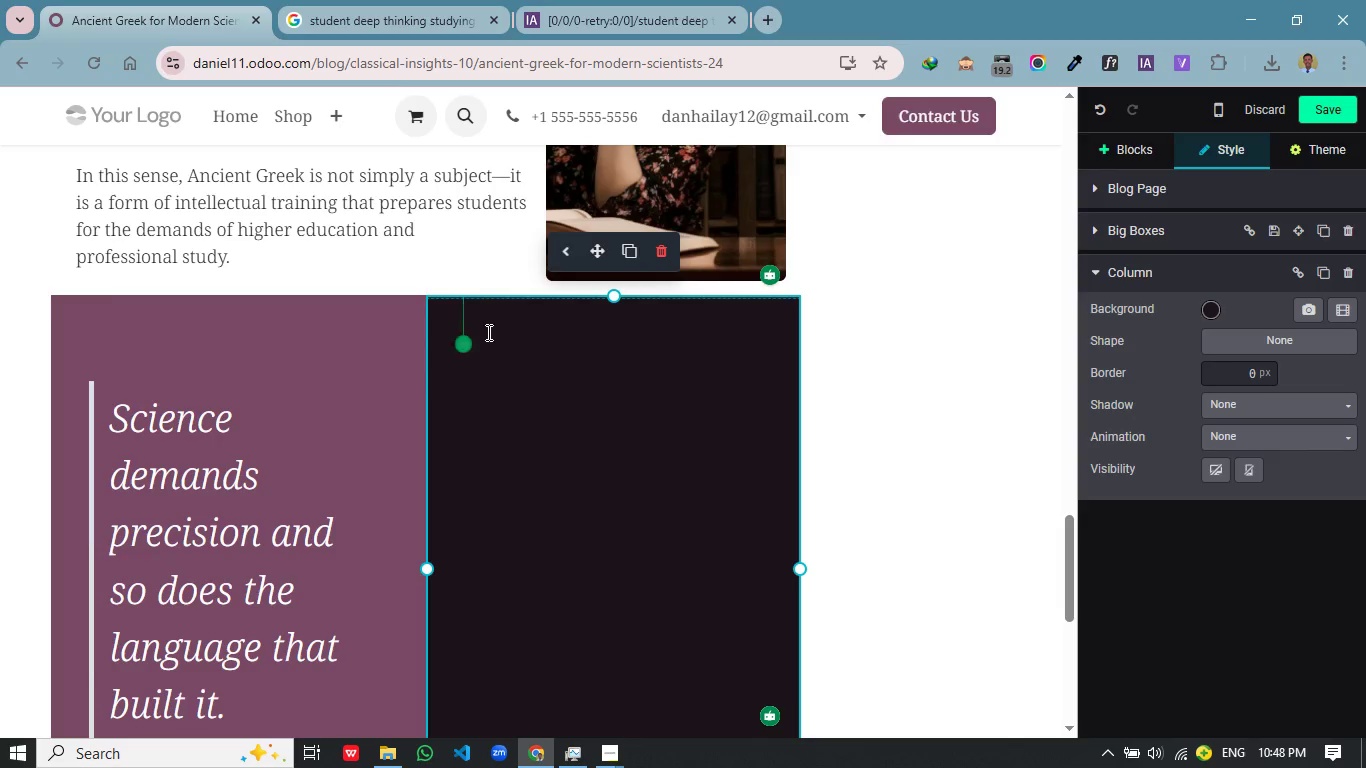 
left_click([482, 331])
 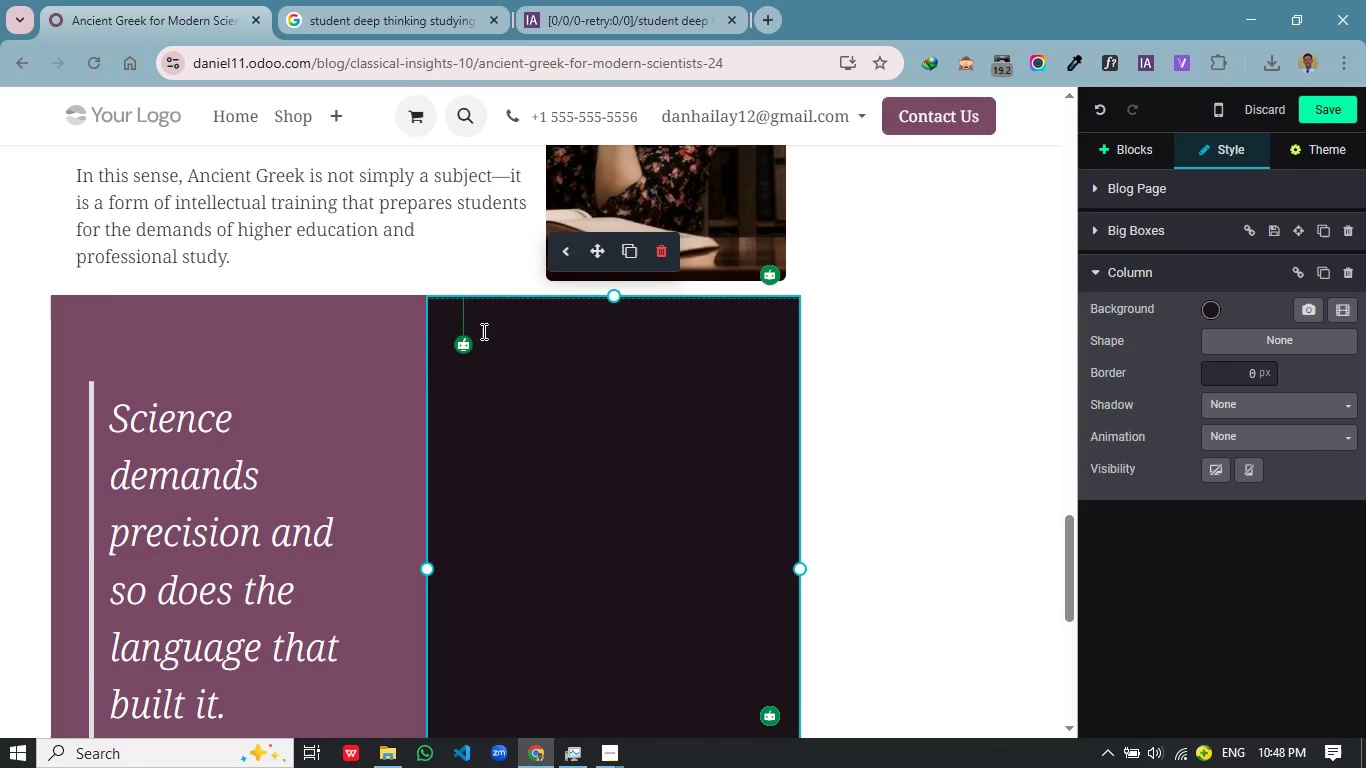 
key(Shift+ShiftRight)
 